 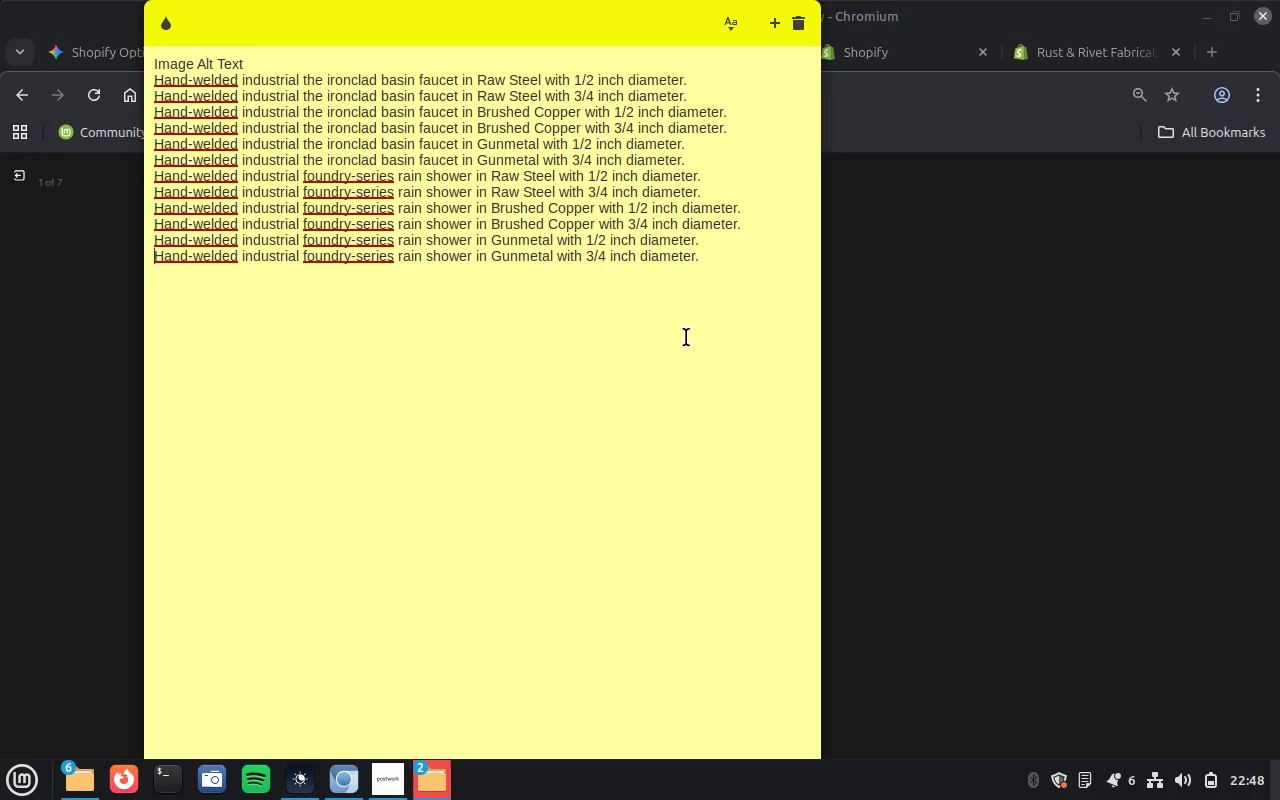 
left_click_drag(start_coordinate=[592, 226], to_coordinate=[223, 232])
 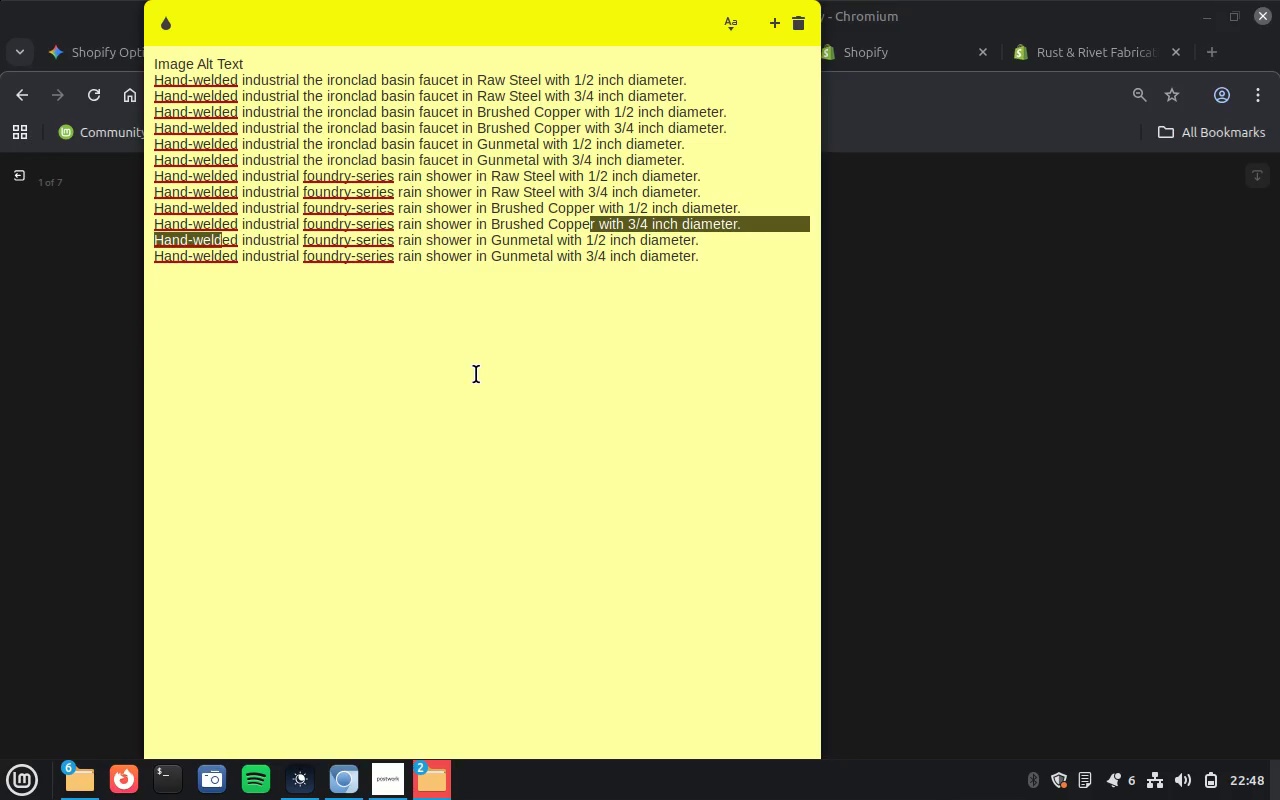 
left_click([476, 374])
 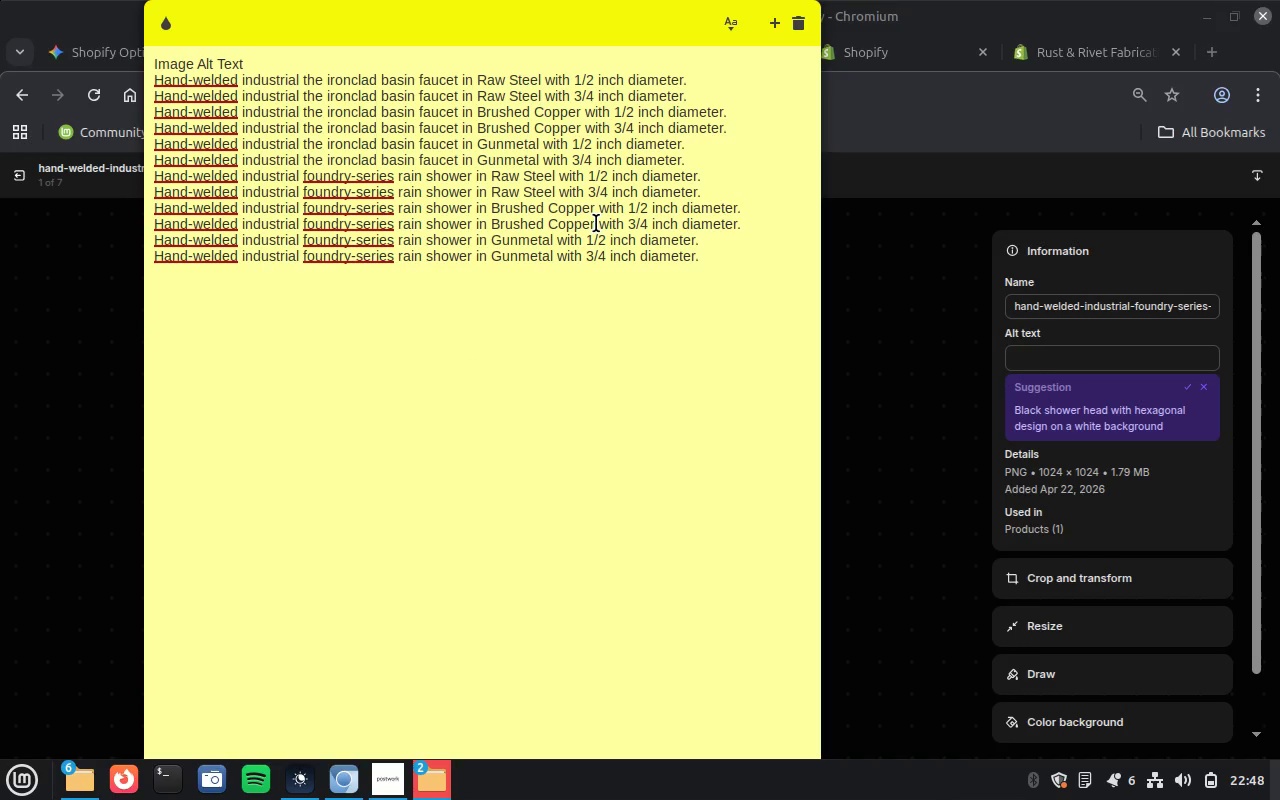 
left_click_drag(start_coordinate=[596, 223], to_coordinate=[155, 227])
 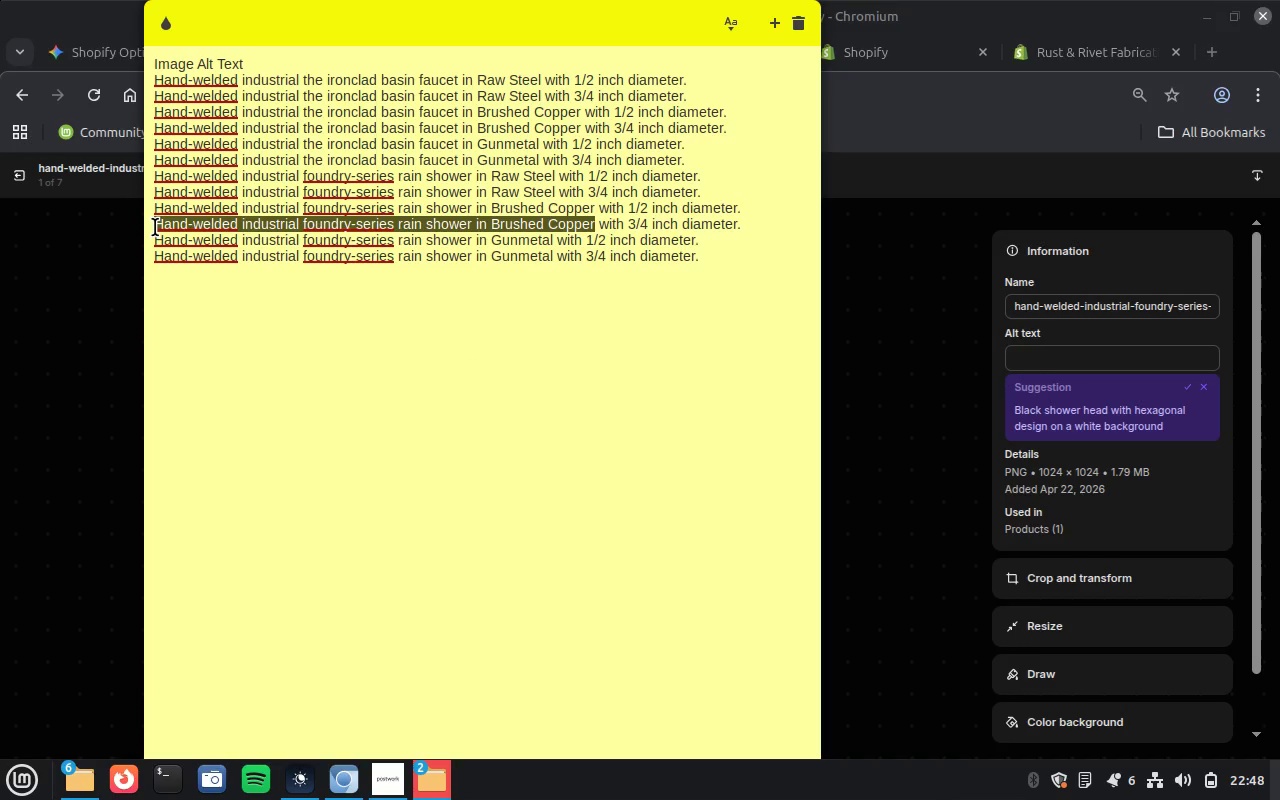 
key(Control+C)
 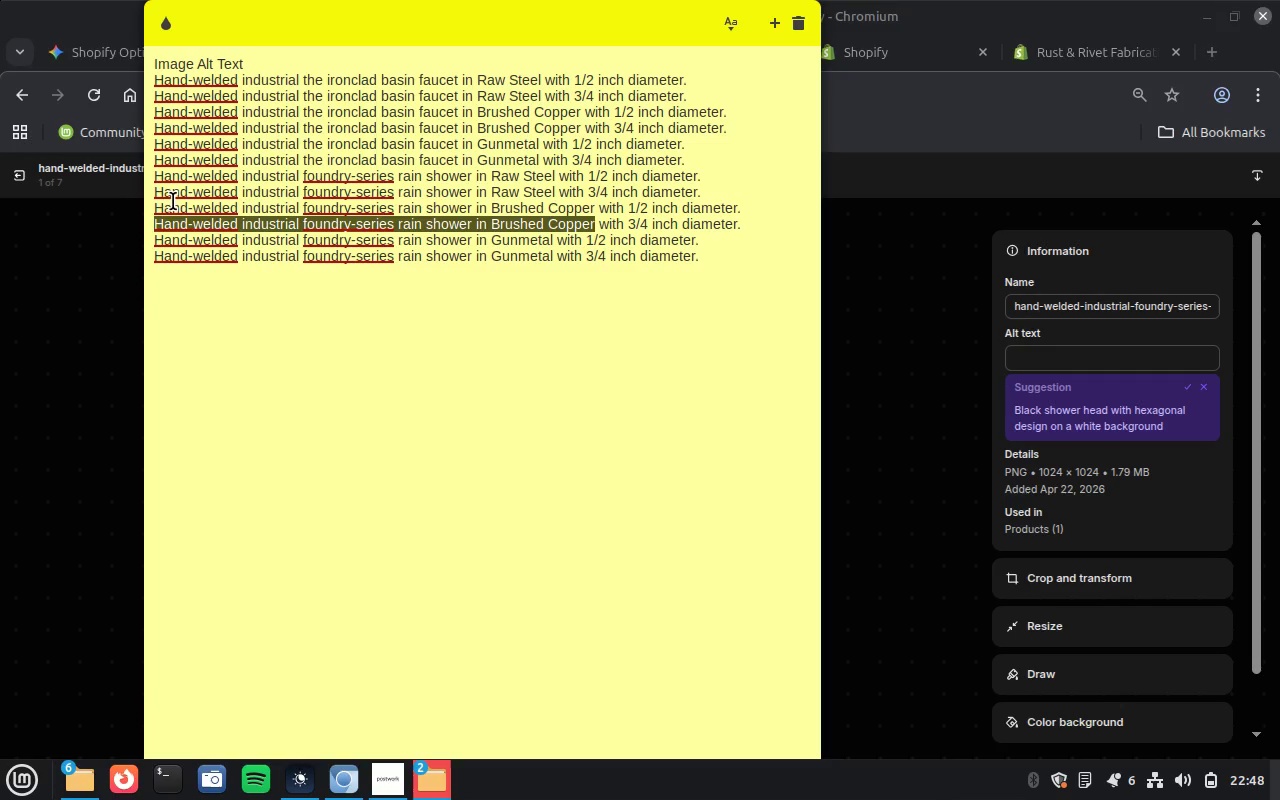 
wait(7.55)
 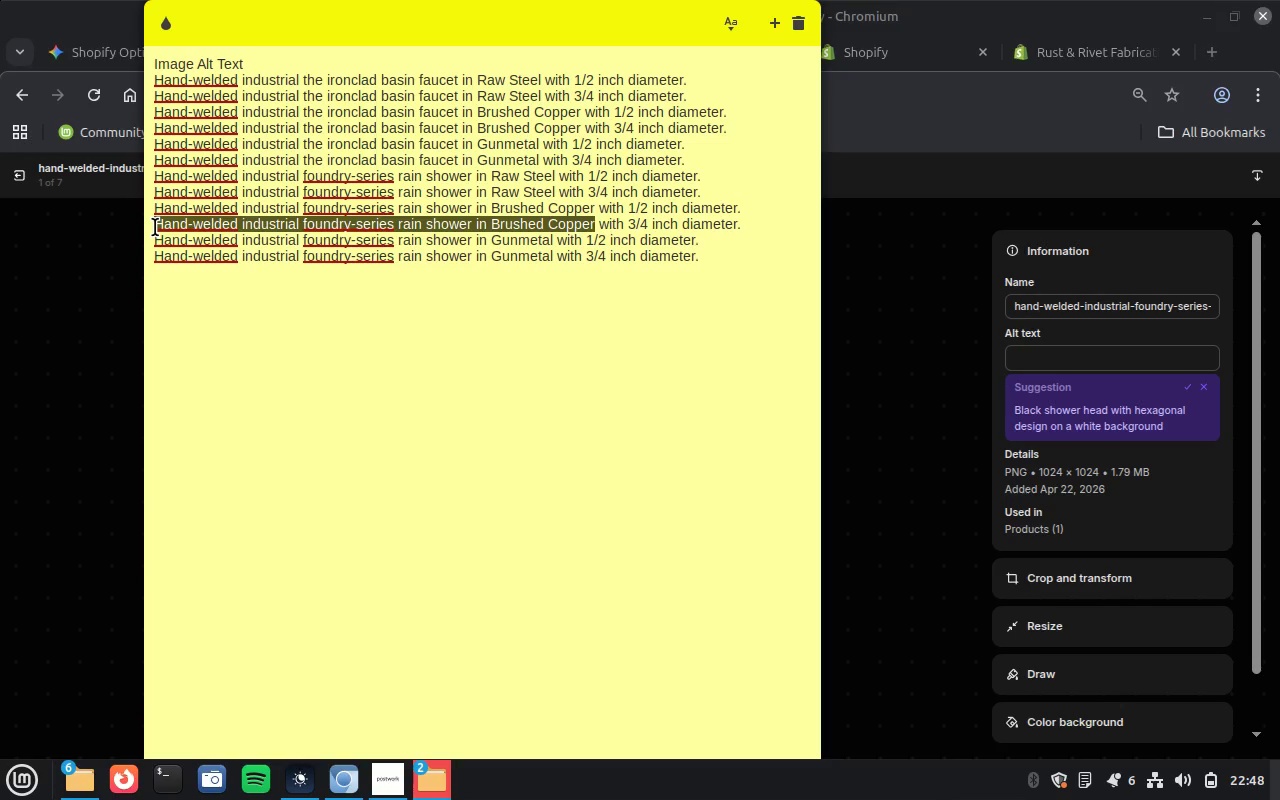 
left_click([1040, 357])
 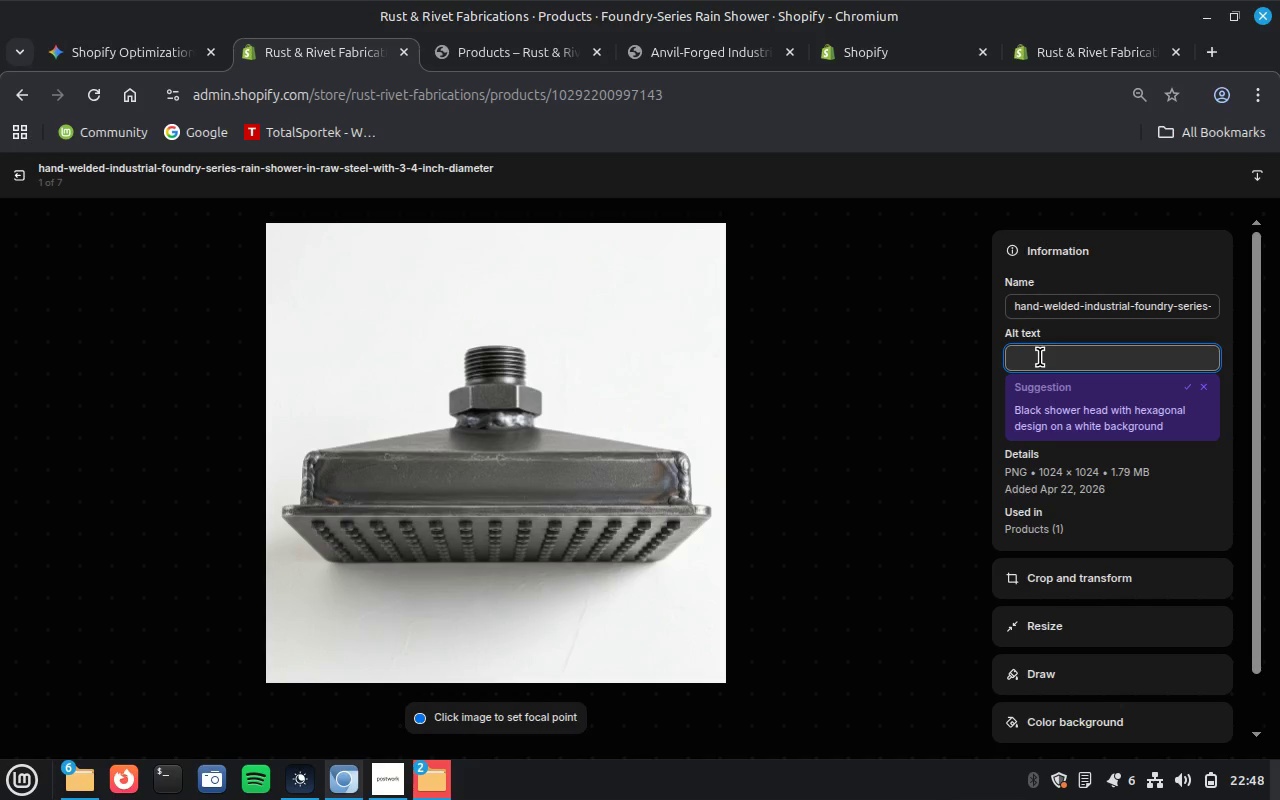 
hold_key(key=ControlLeft, duration=0.33)
 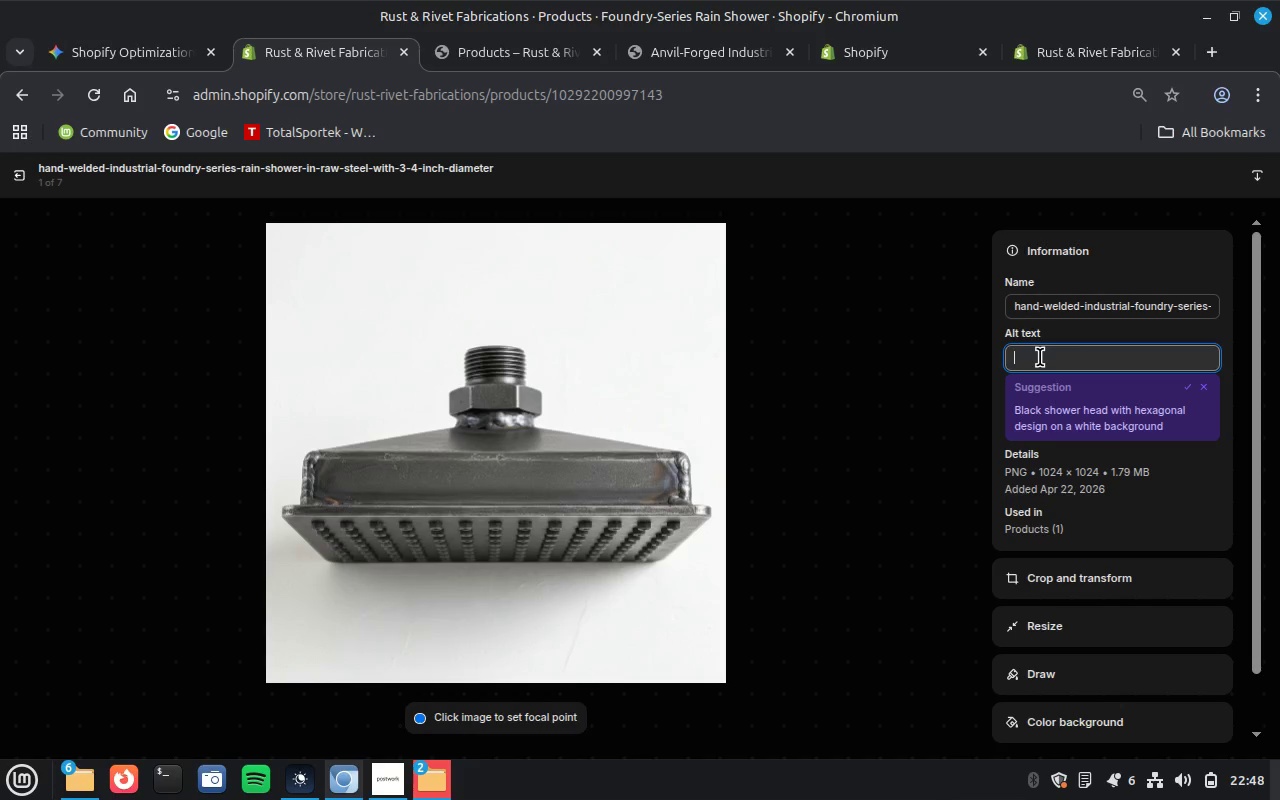 
key(Control+V)
 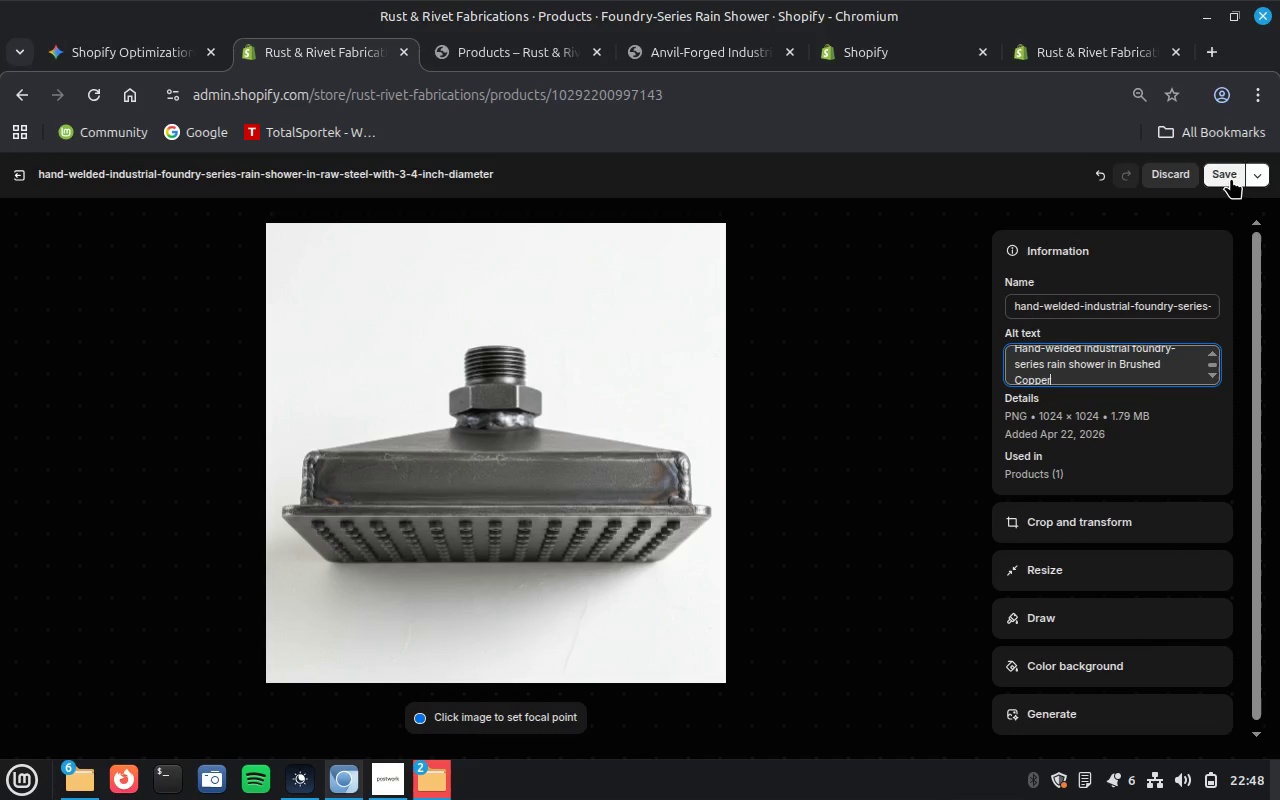 
left_click([1226, 174])
 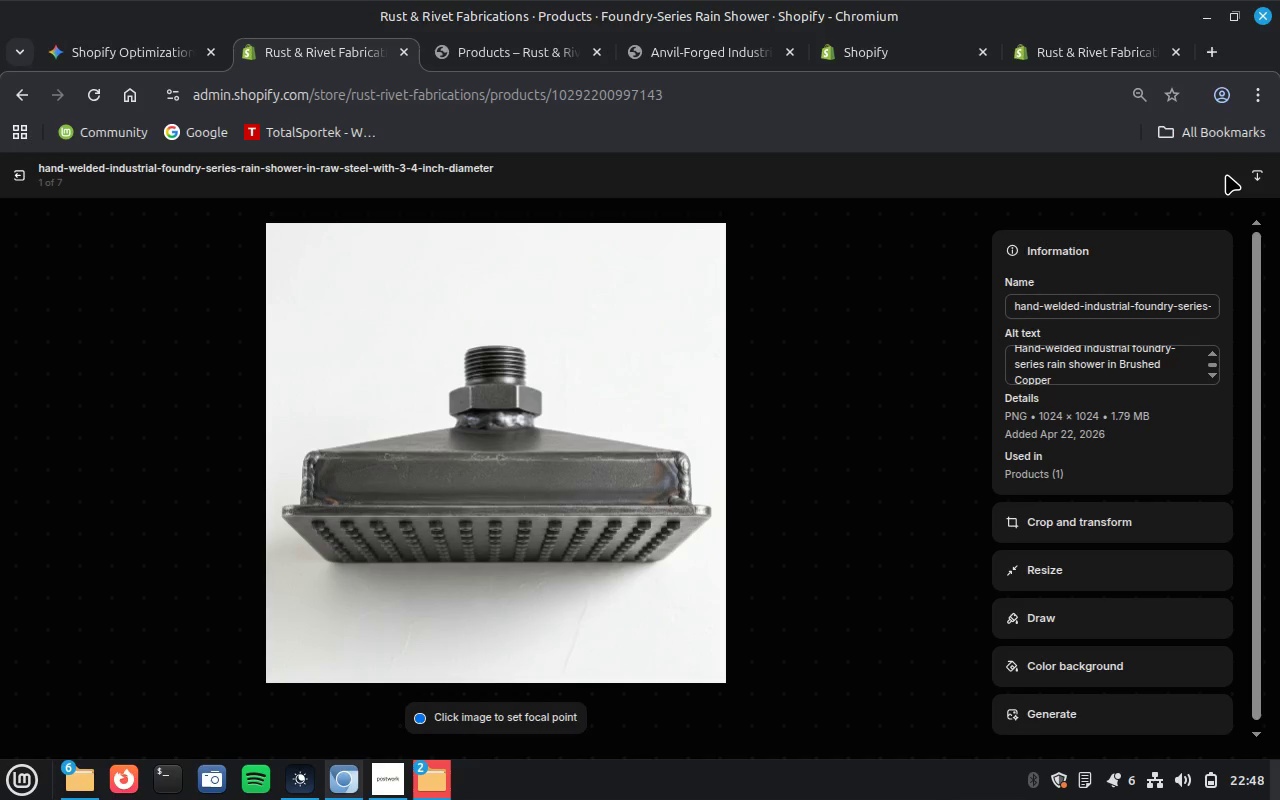 
wait(24.81)
 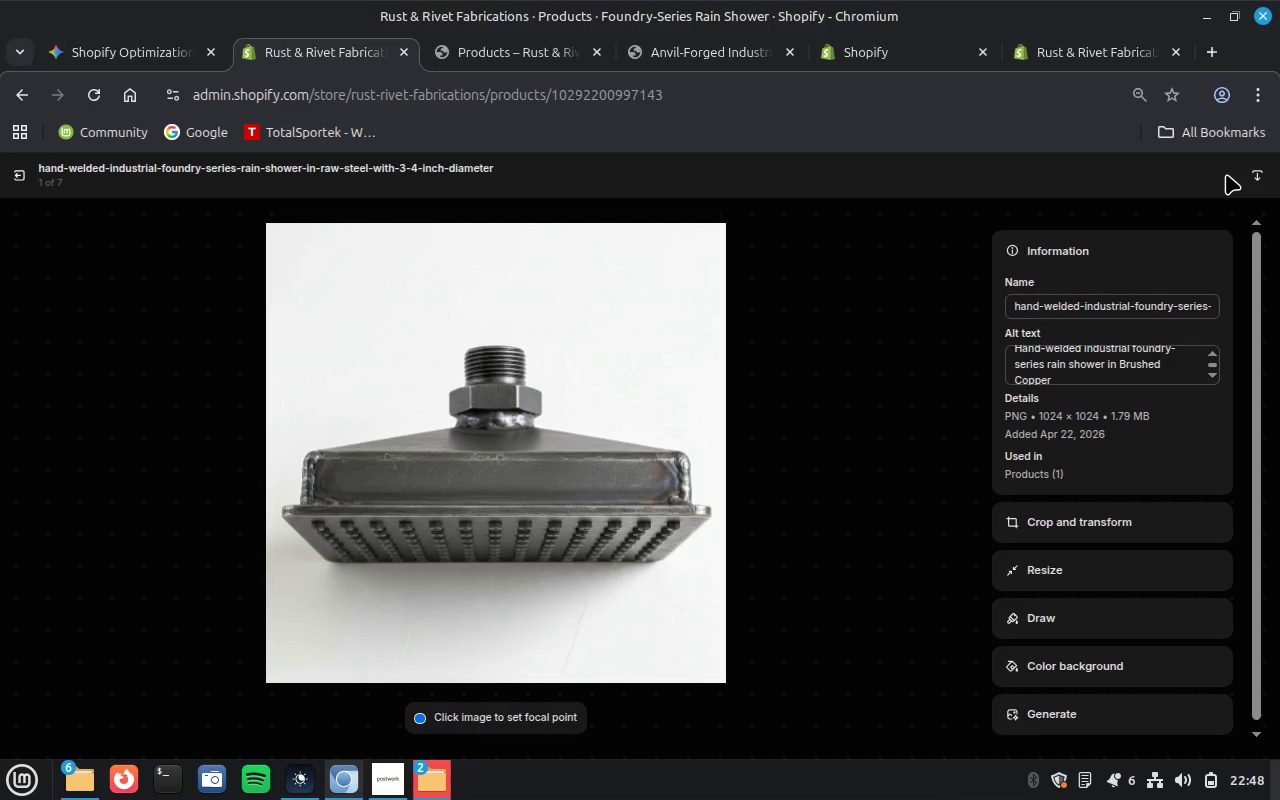 
left_click([954, 476])
 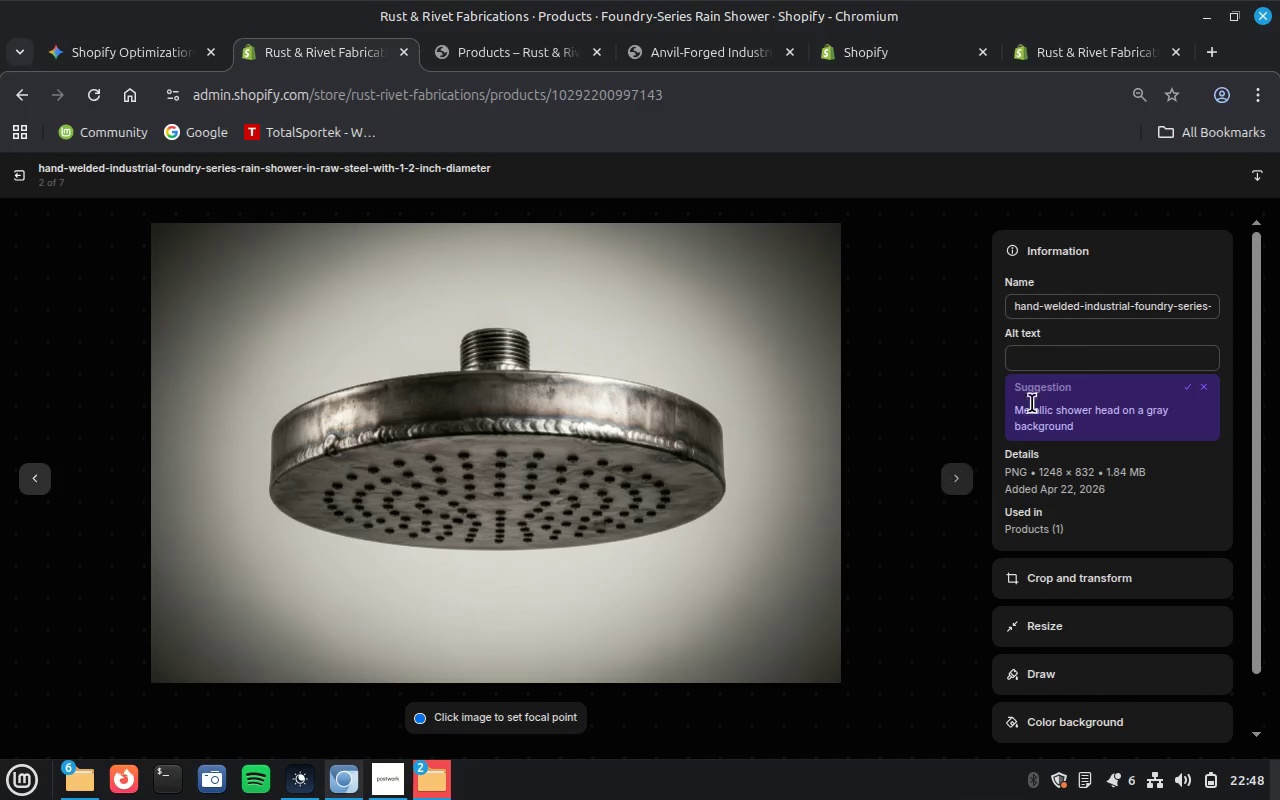 
wait(6.73)
 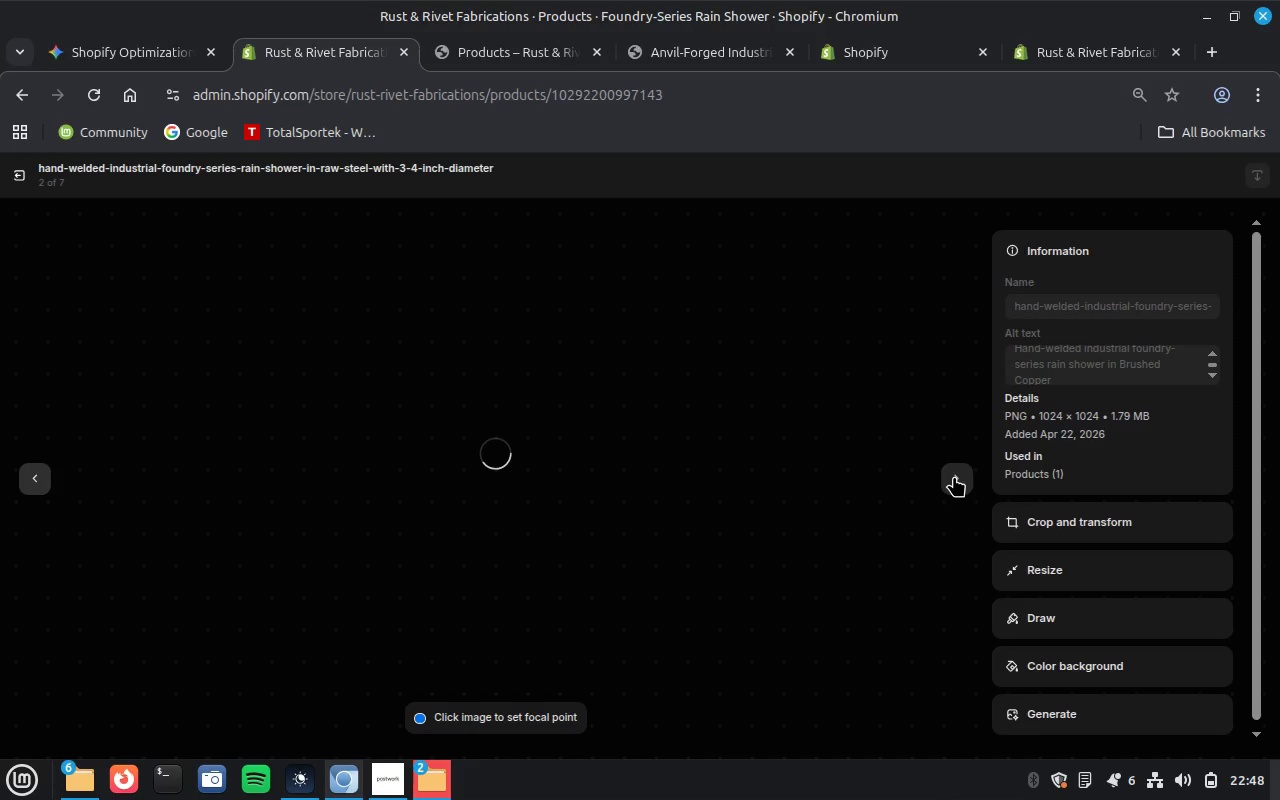 
left_click([1149, 300])
 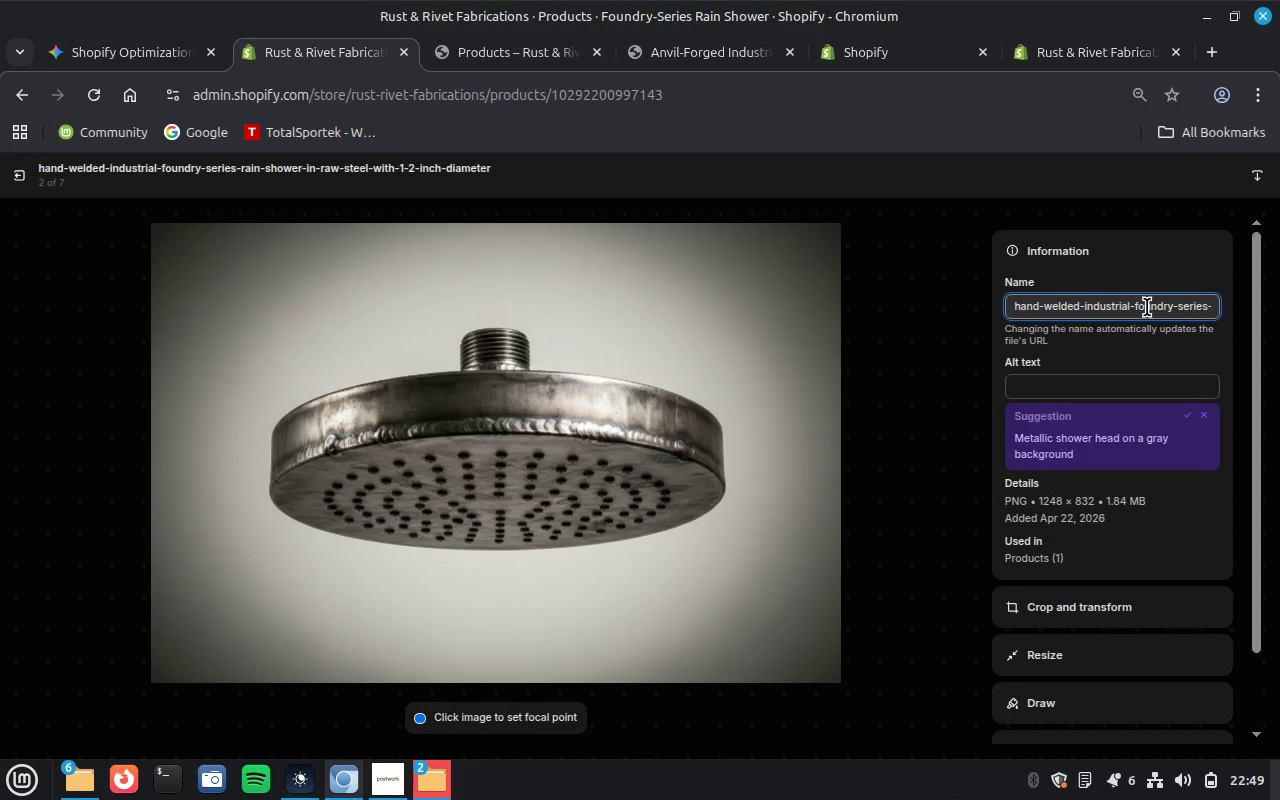 
left_click_drag(start_coordinate=[1147, 307], to_coordinate=[1241, 317])
 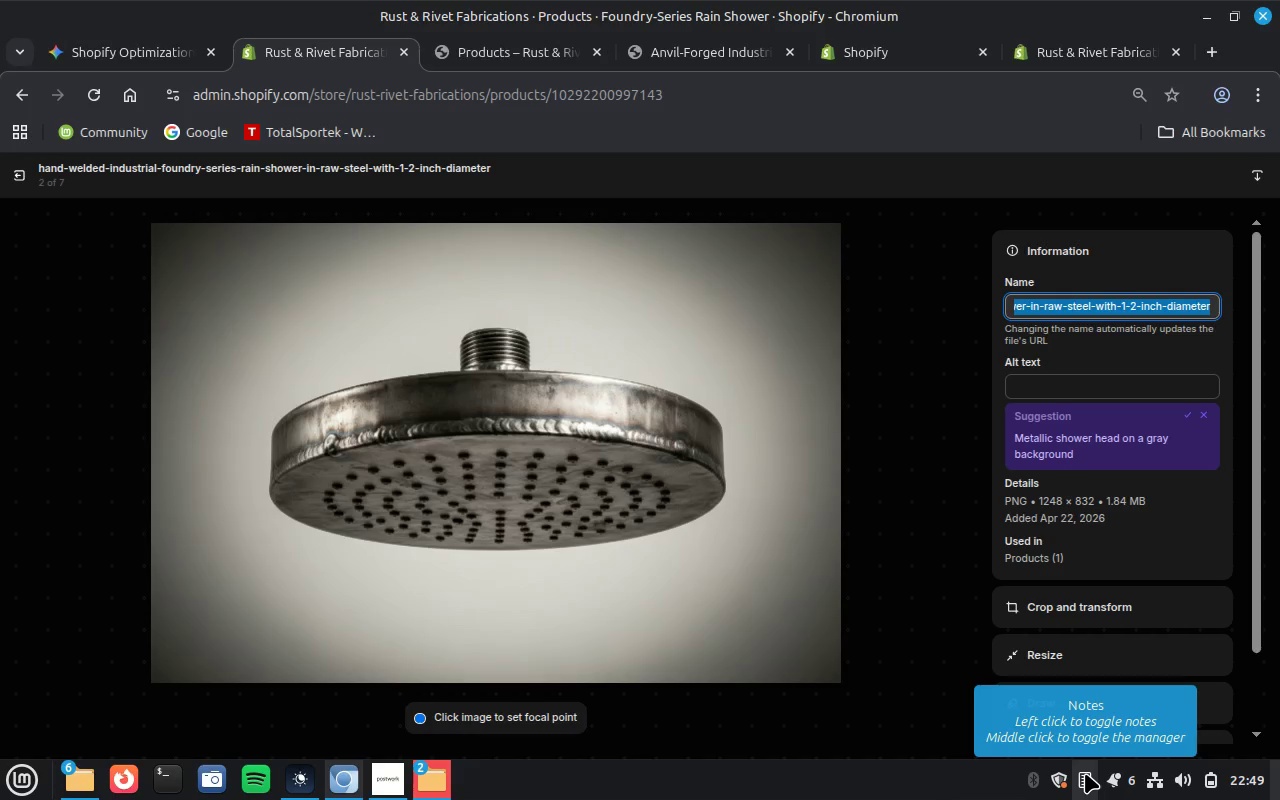 
left_click([1085, 773])
 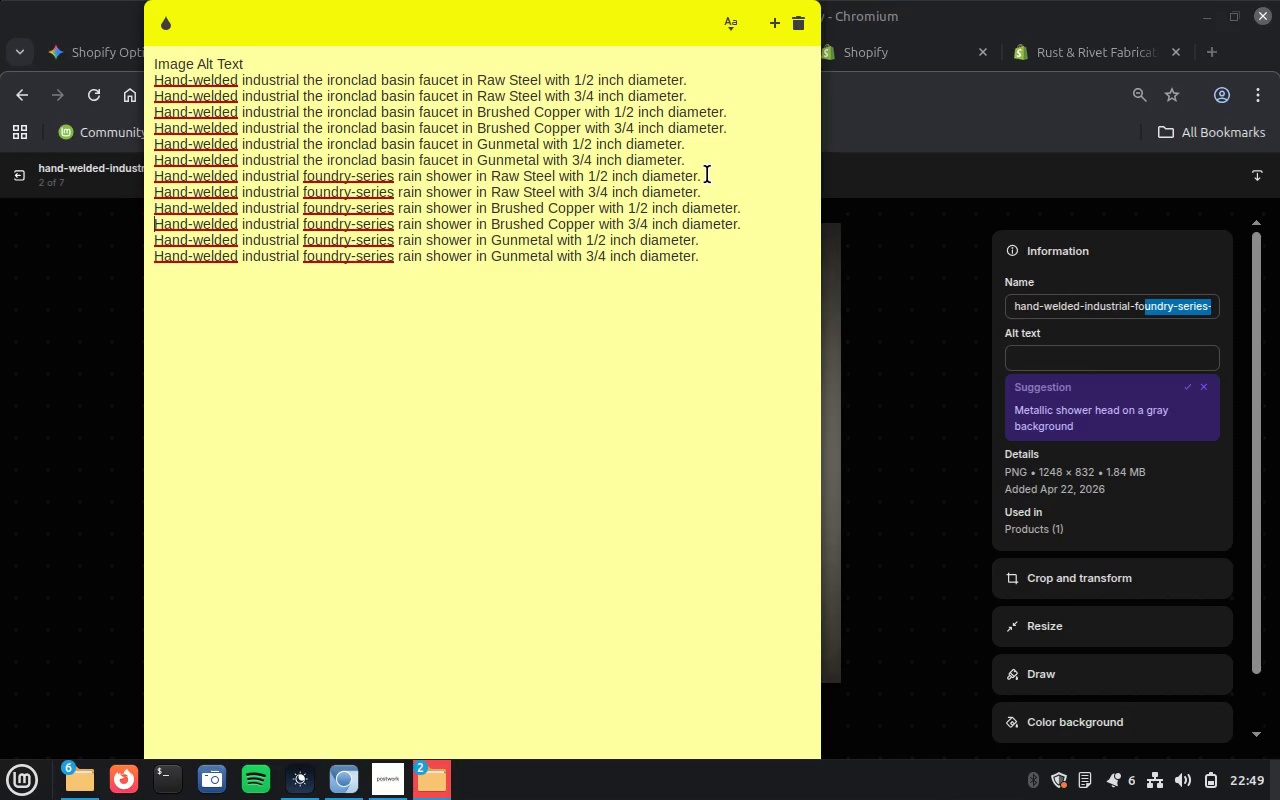 
double_click([705, 174])
 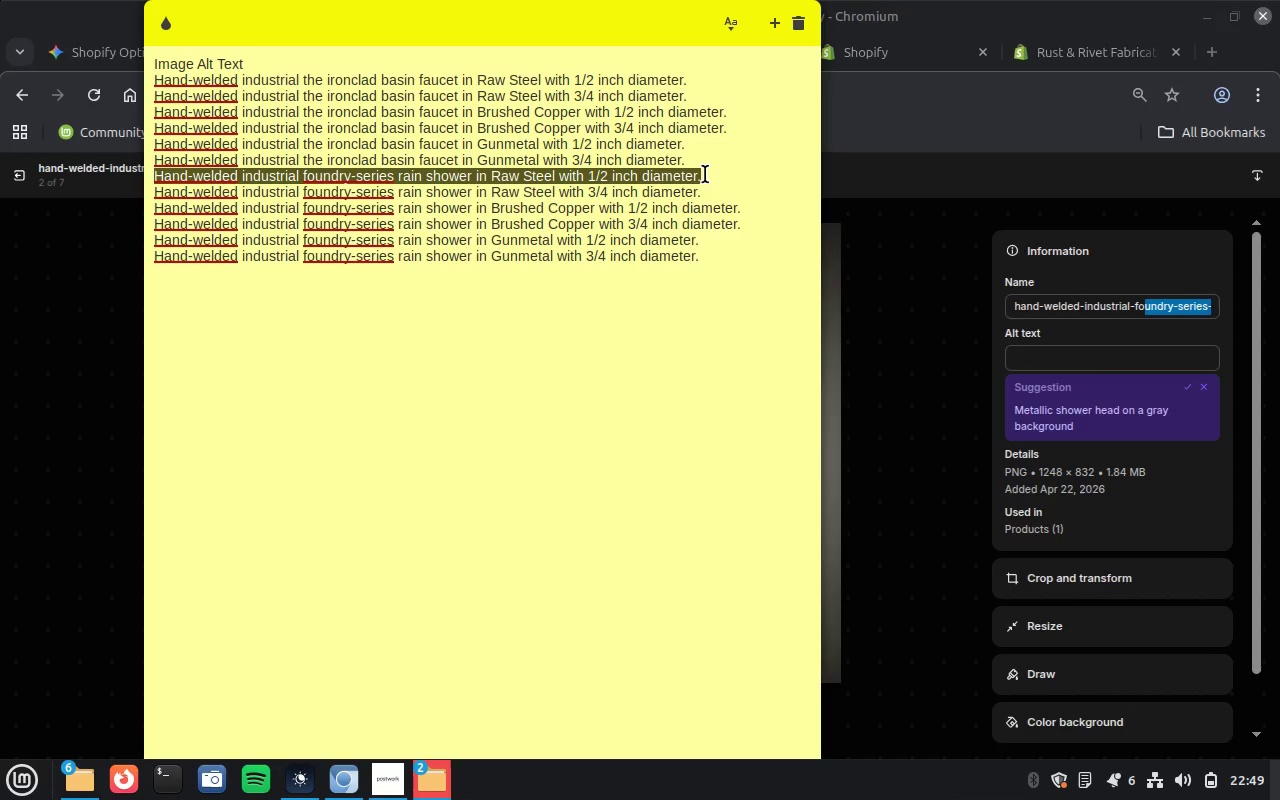 
triple_click([705, 174])
 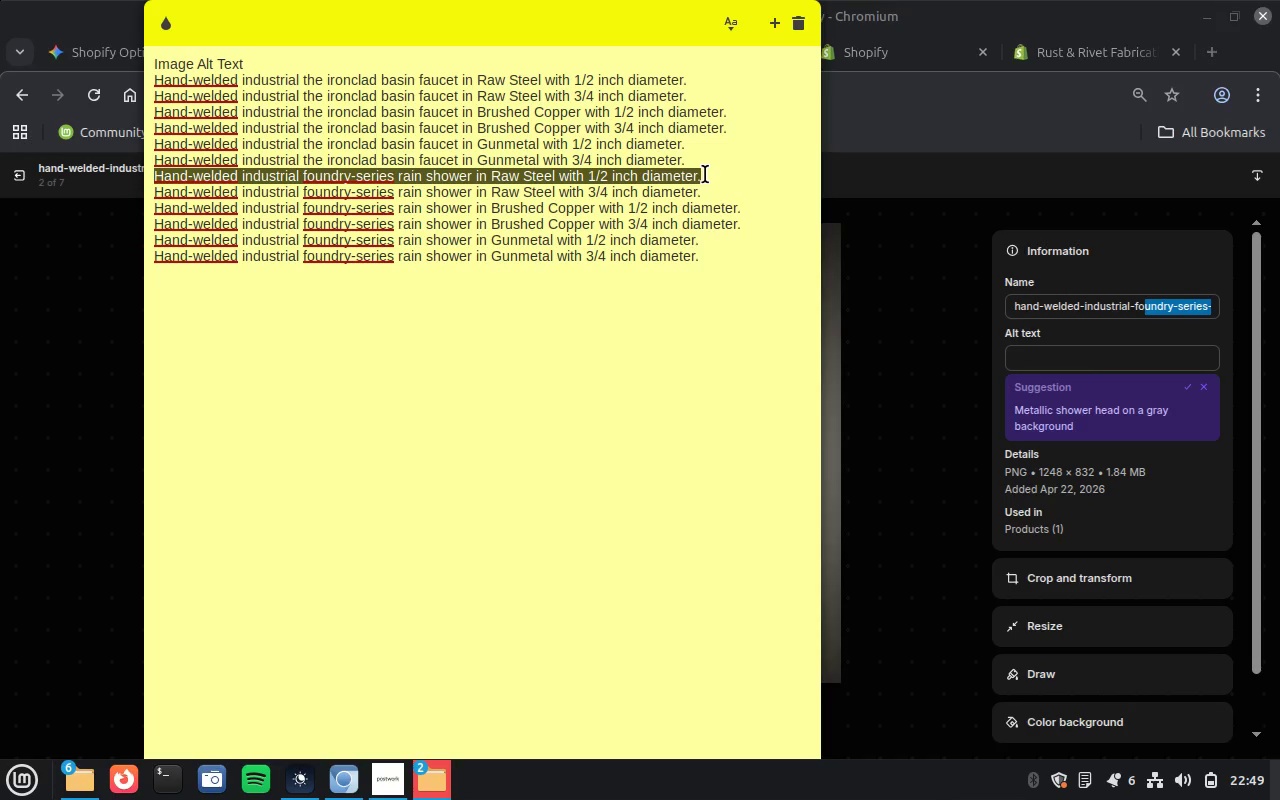 
key(Control+C)
 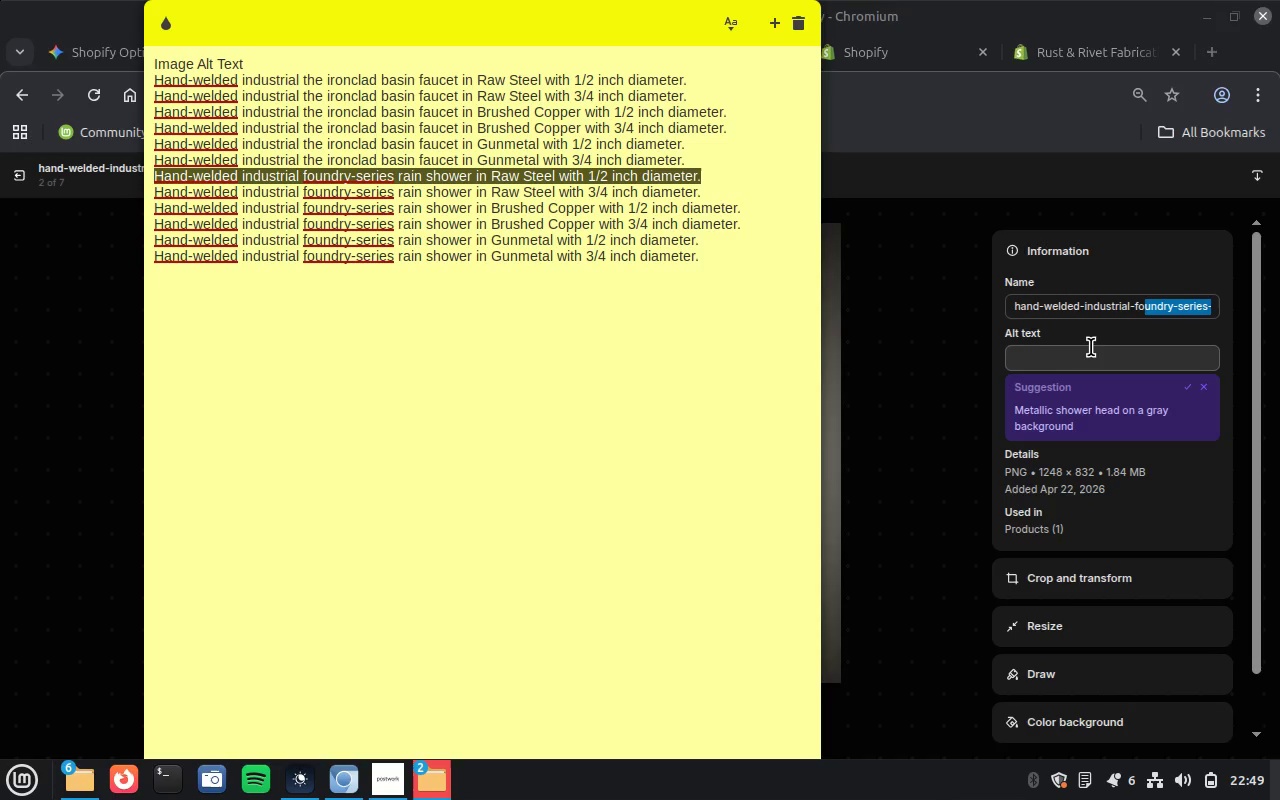 
left_click([1091, 347])
 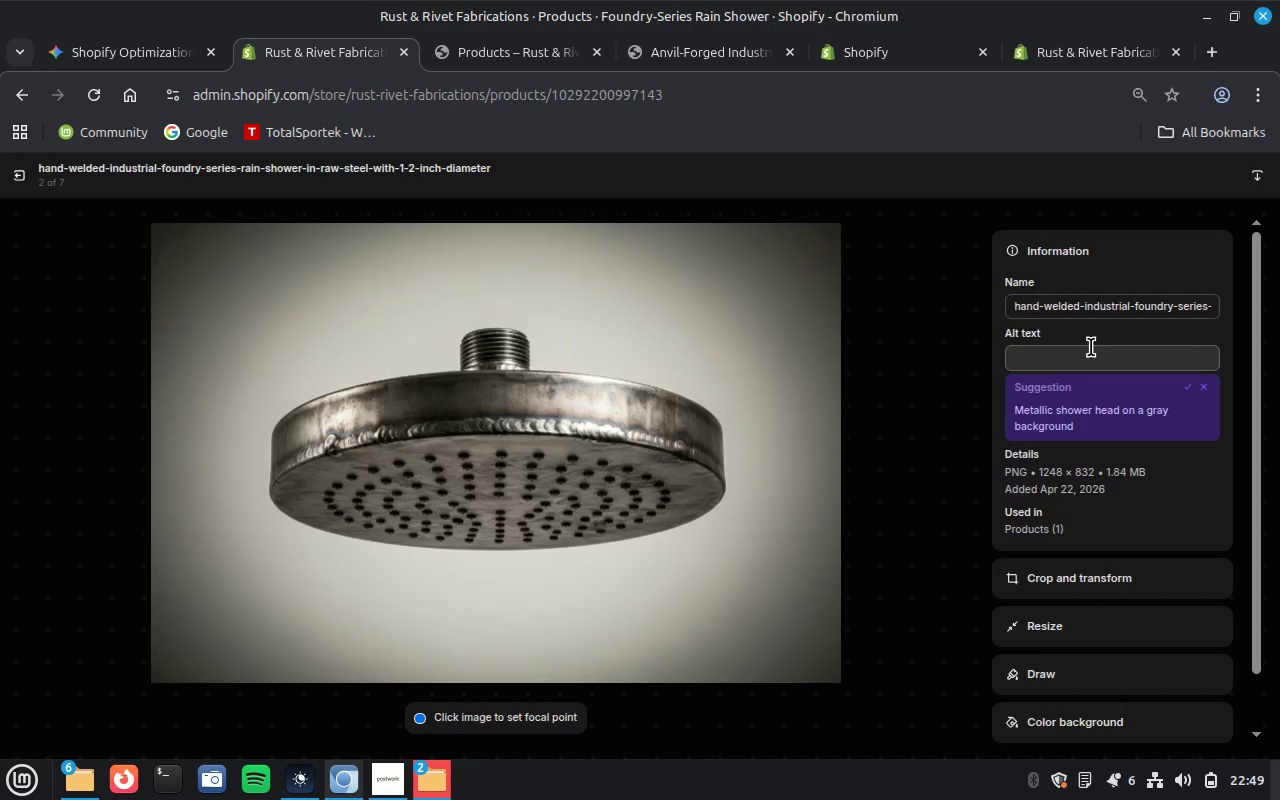 
hold_key(key=ControlLeft, duration=0.42)
 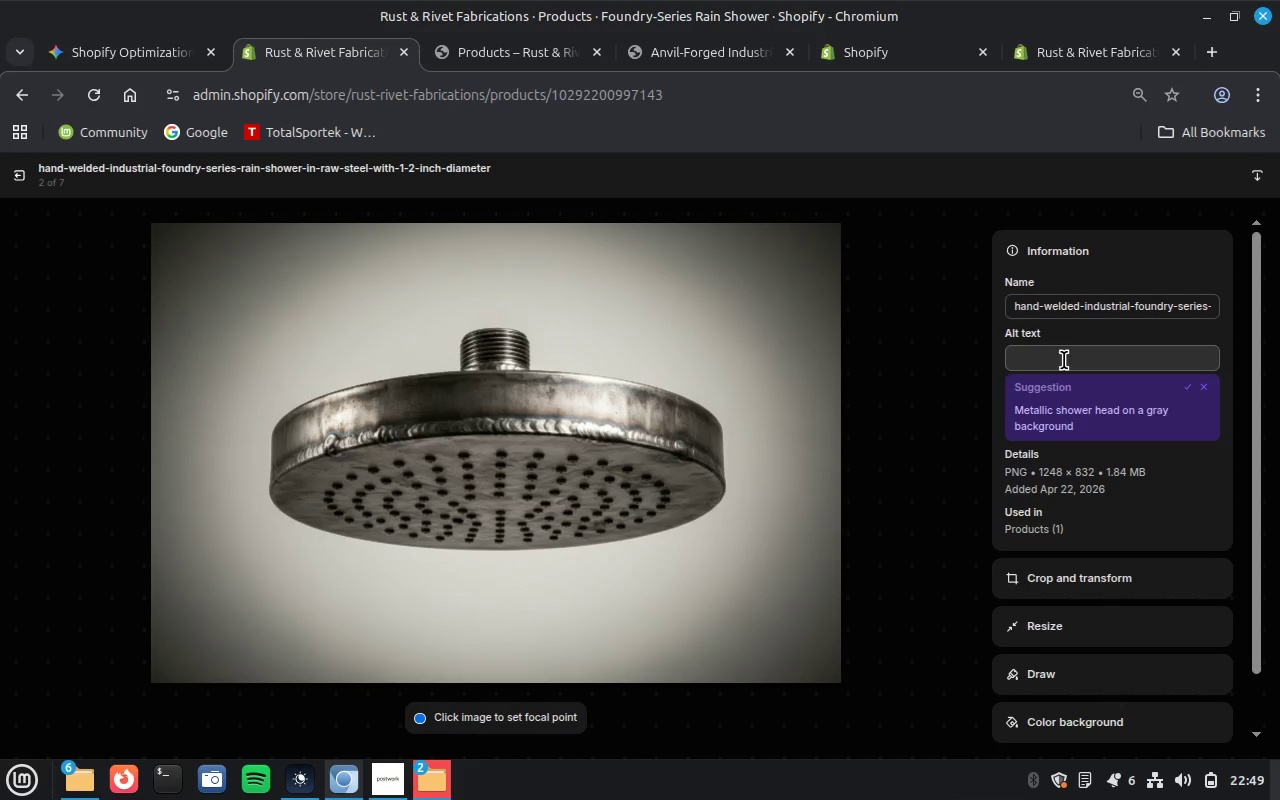 
left_click([1064, 360])
 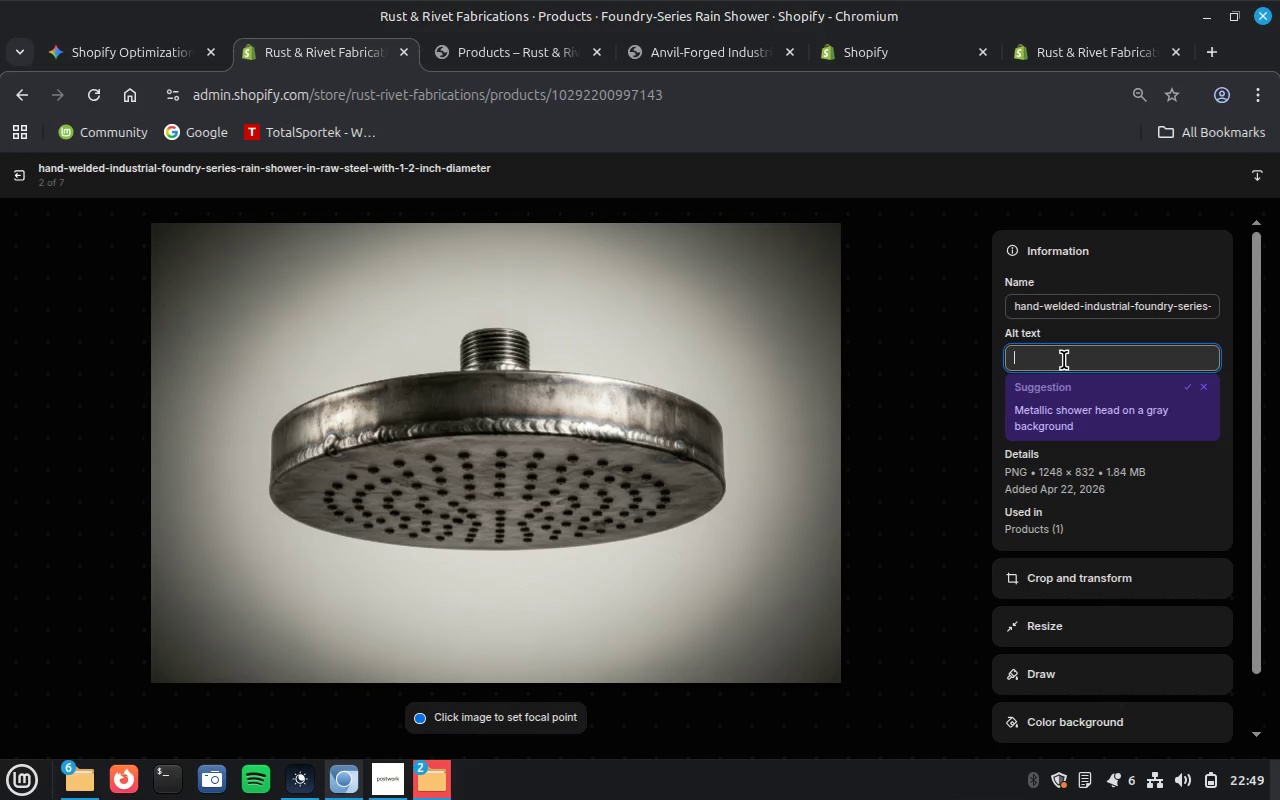 
key(Control+V)
 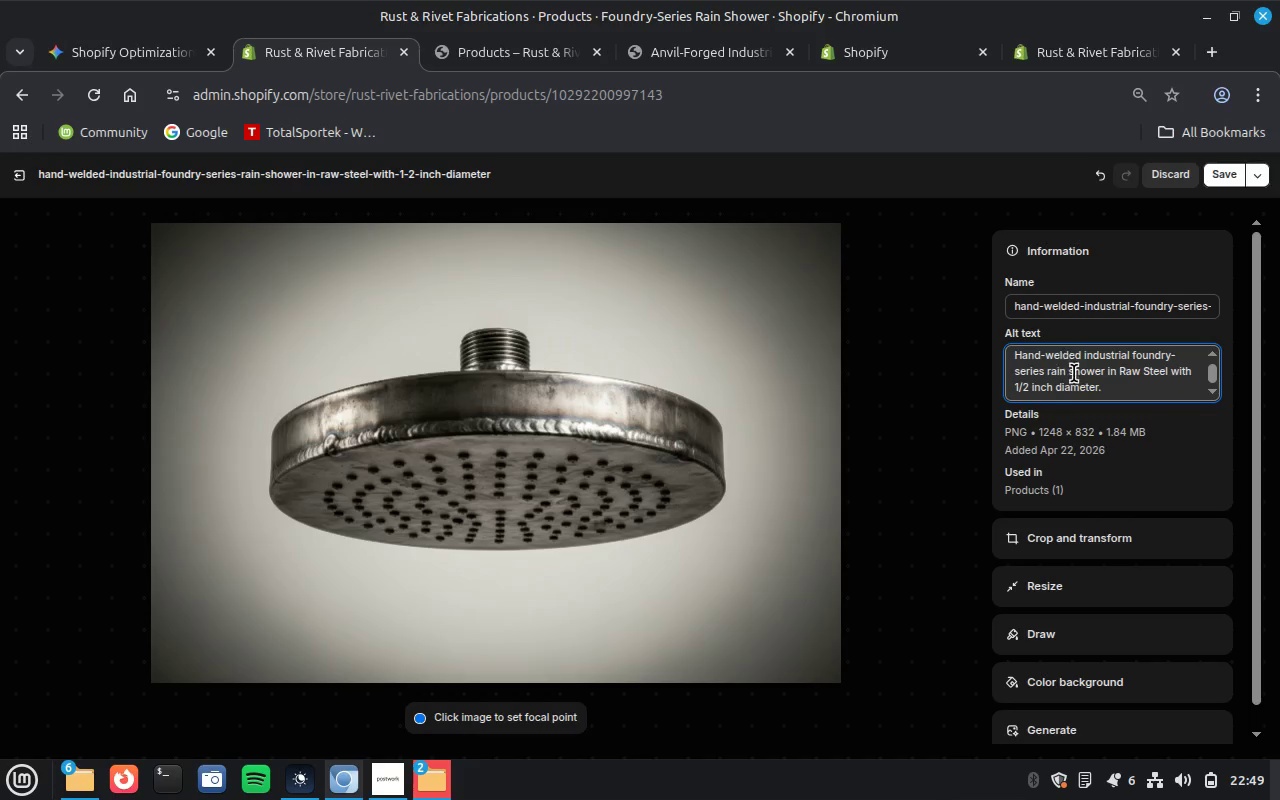 
scroll: coordinate [1132, 476], scroll_direction: down, amount: 2.0
 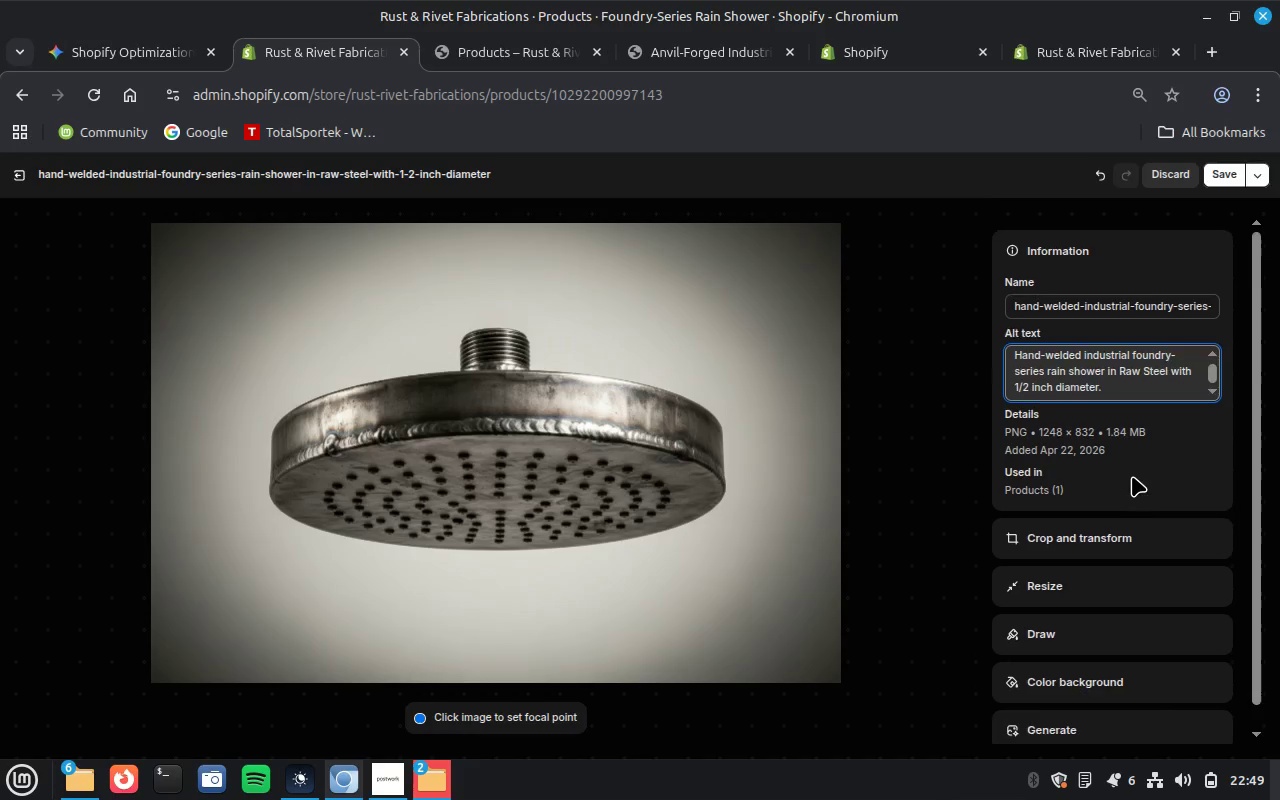 
scroll: coordinate [1132, 476], scroll_direction: up, amount: 5.0
 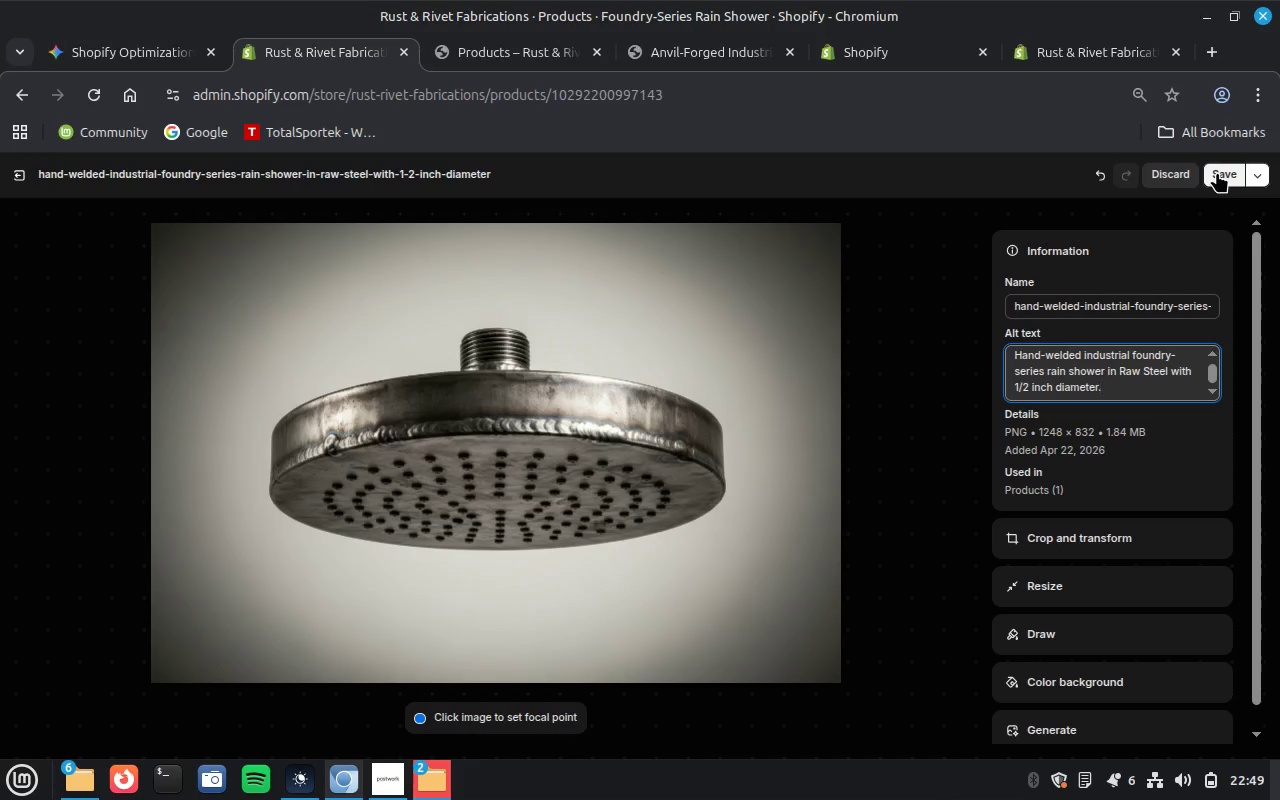 
left_click([1217, 172])
 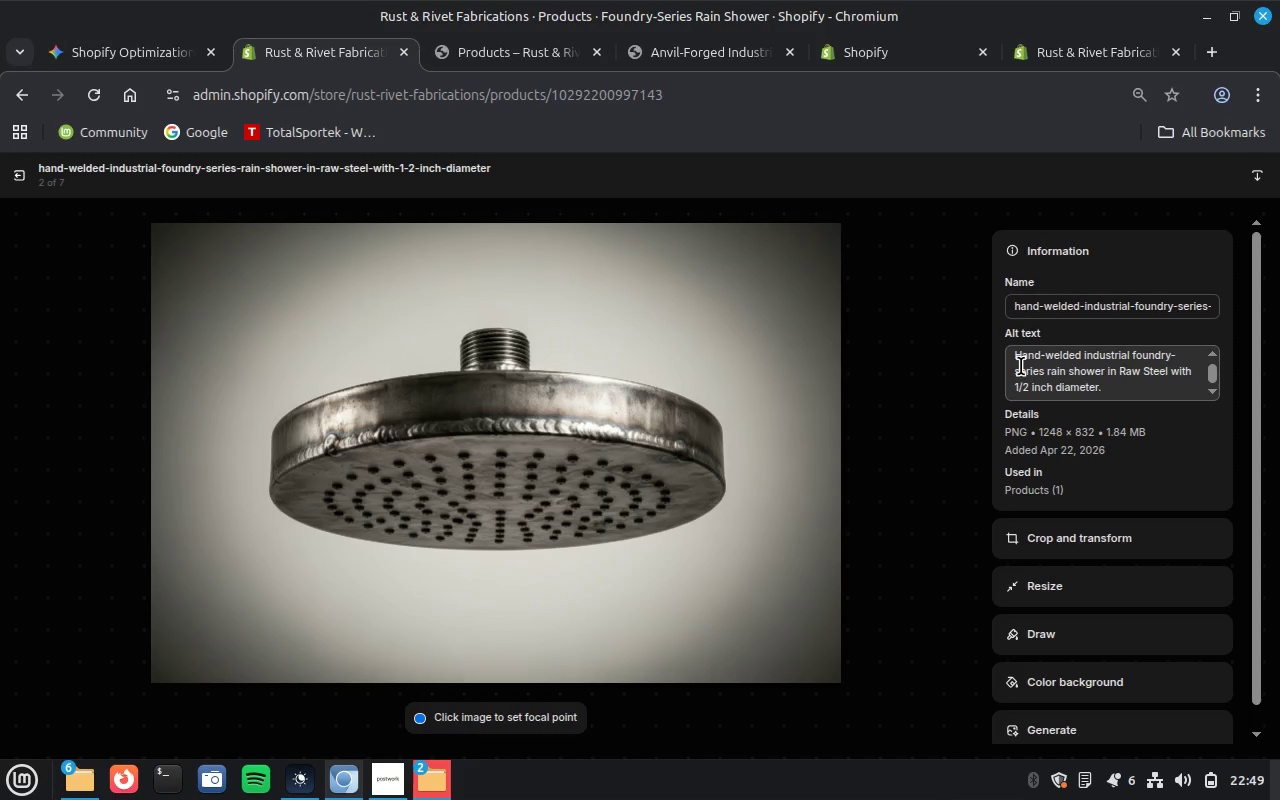 
wait(5.91)
 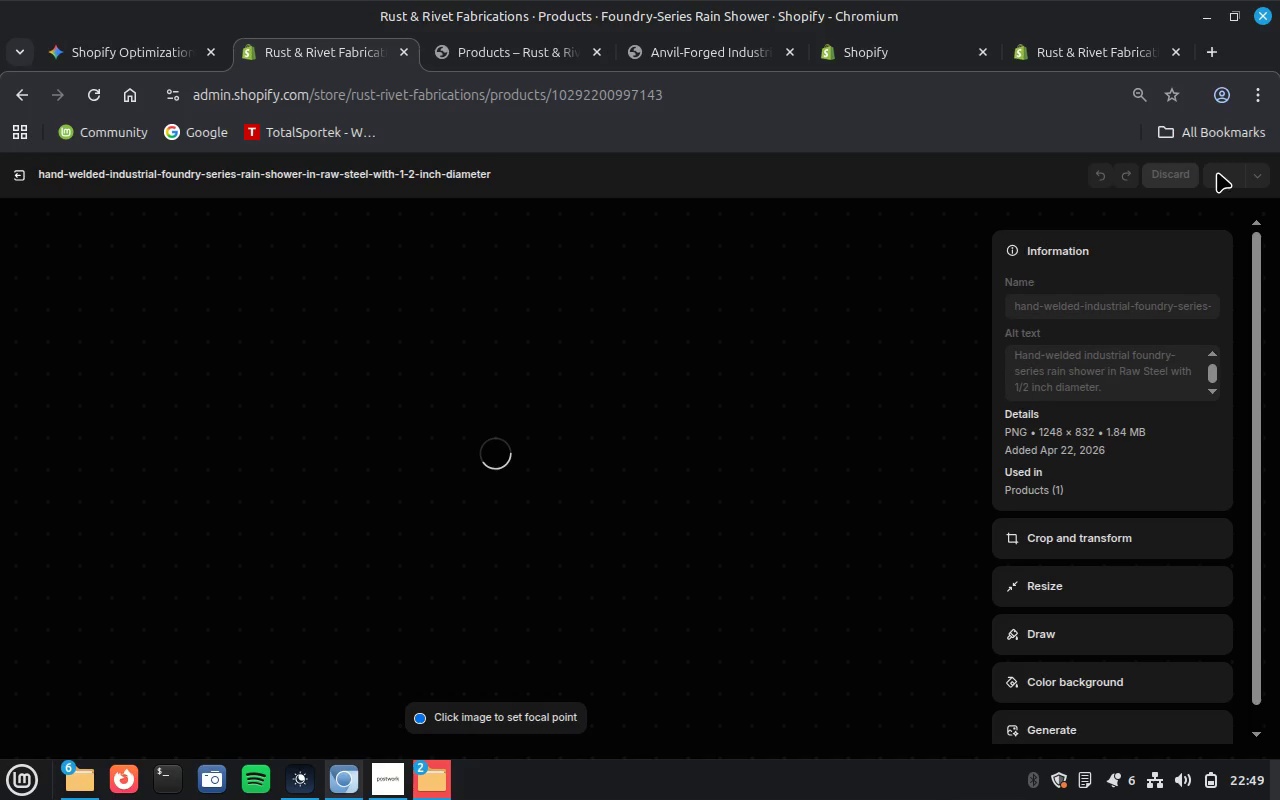 
left_click([958, 475])
 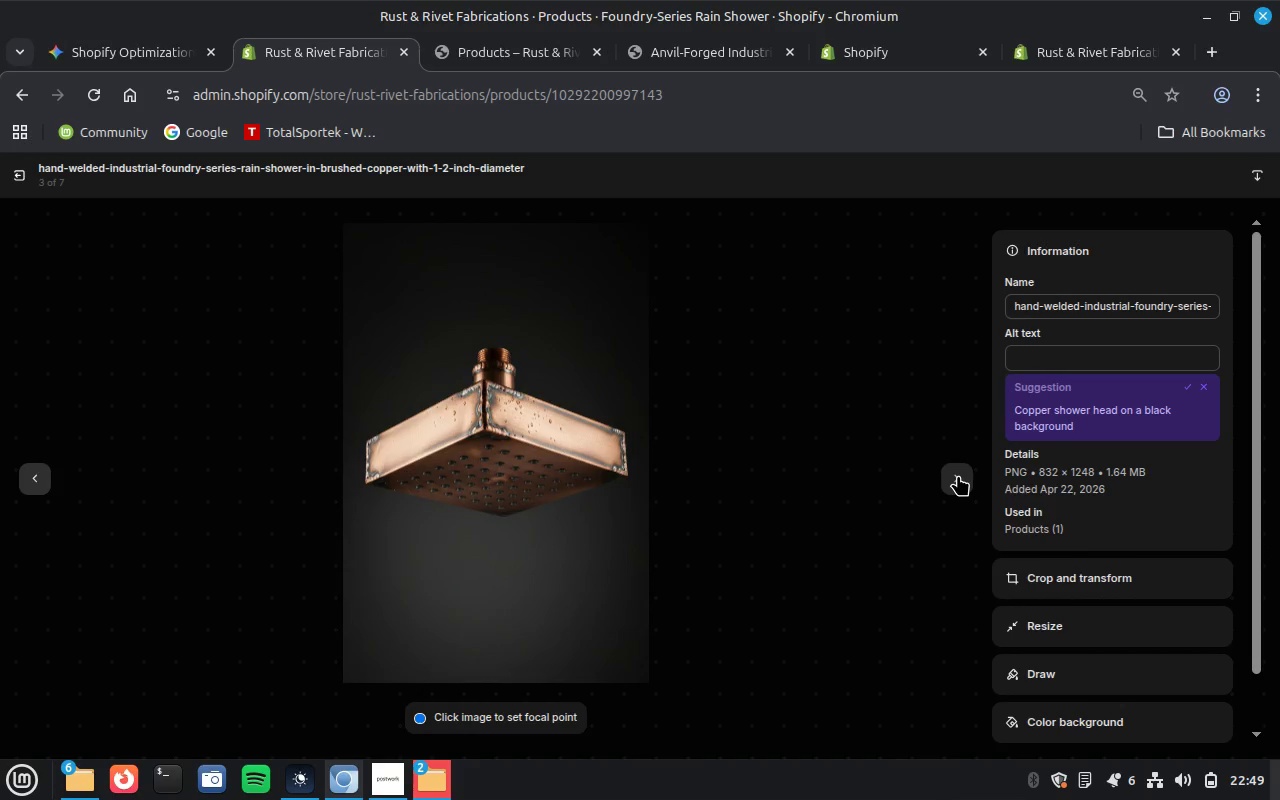 
wait(5.01)
 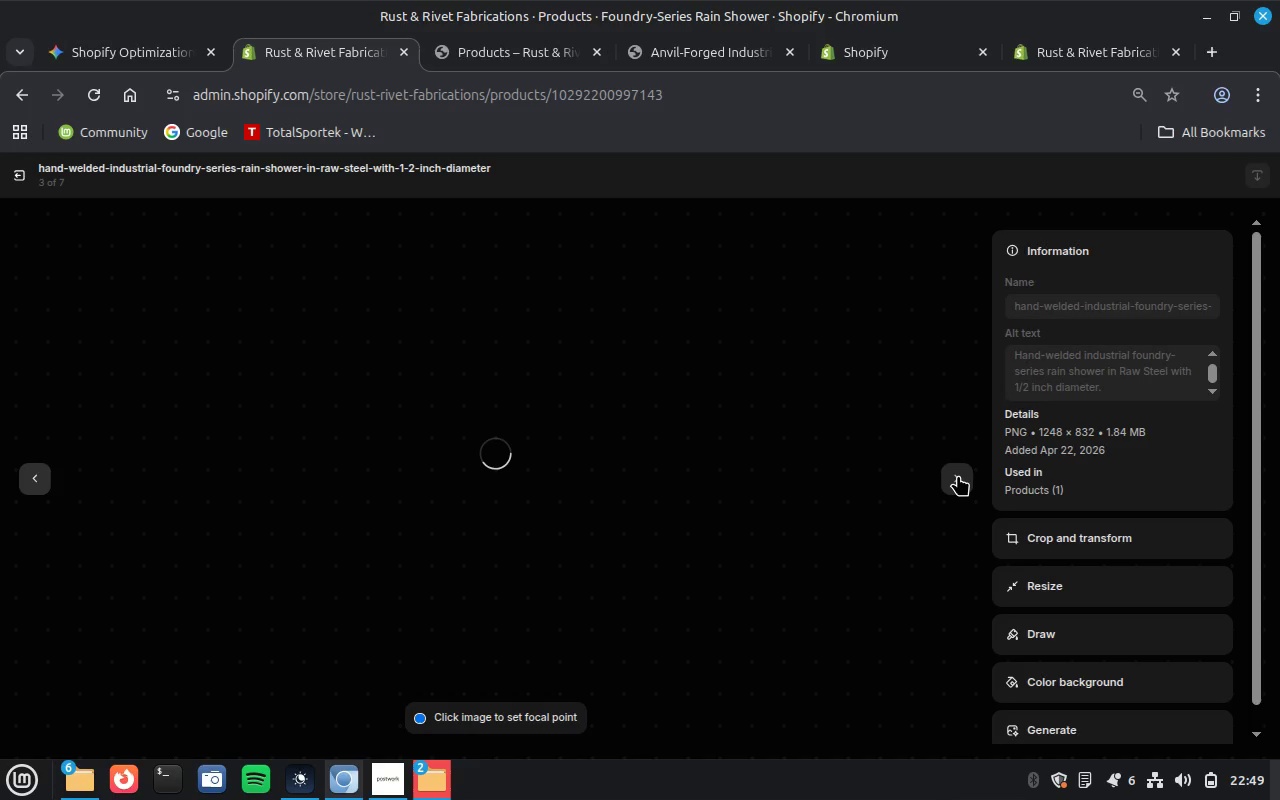 
left_click_drag(start_coordinate=[1152, 305], to_coordinate=[1263, 297])
 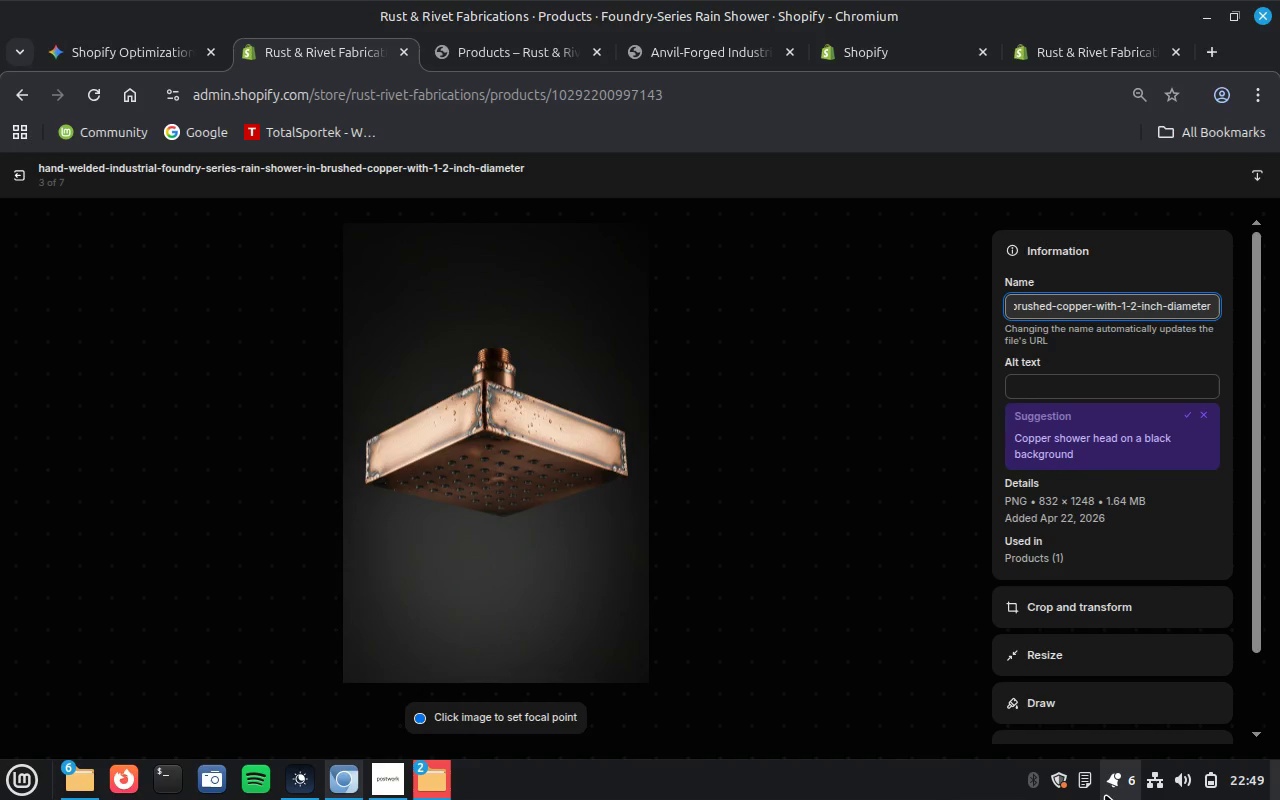 
left_click([1088, 791])
 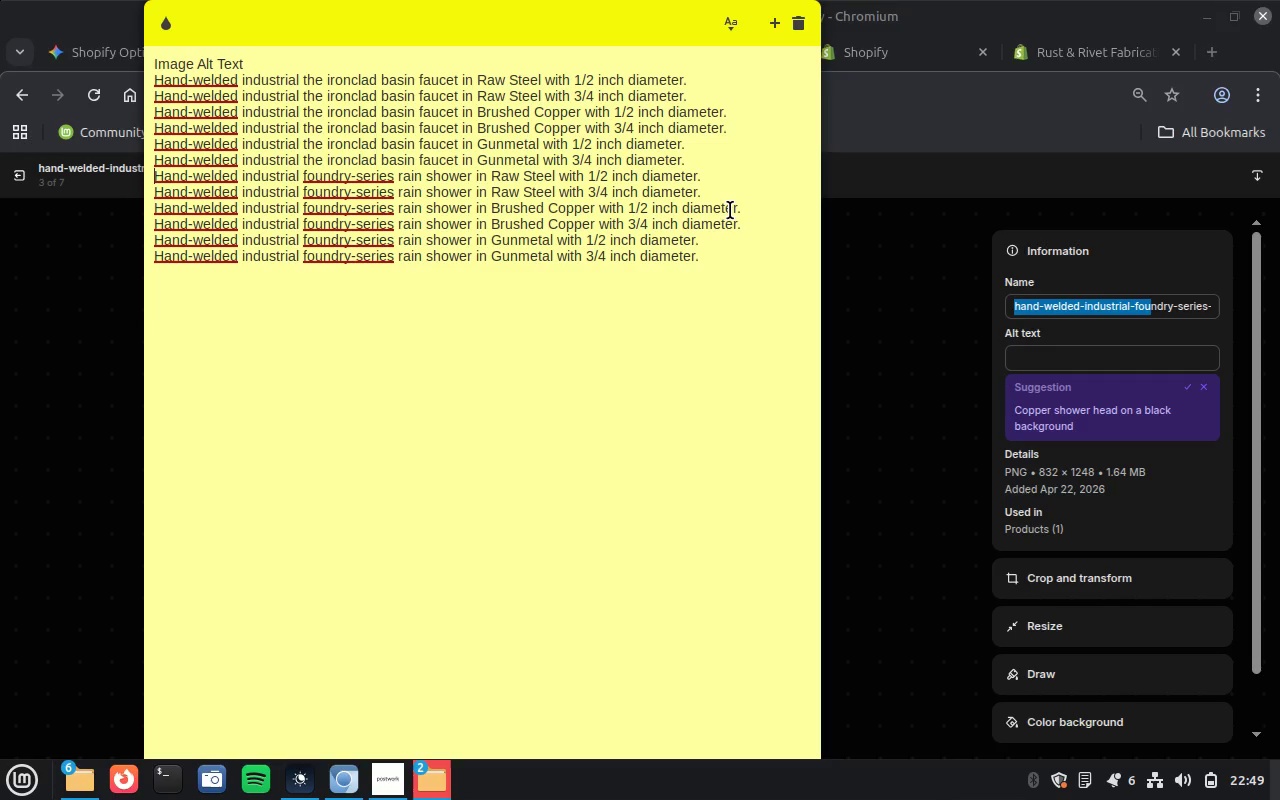 
double_click([732, 207])
 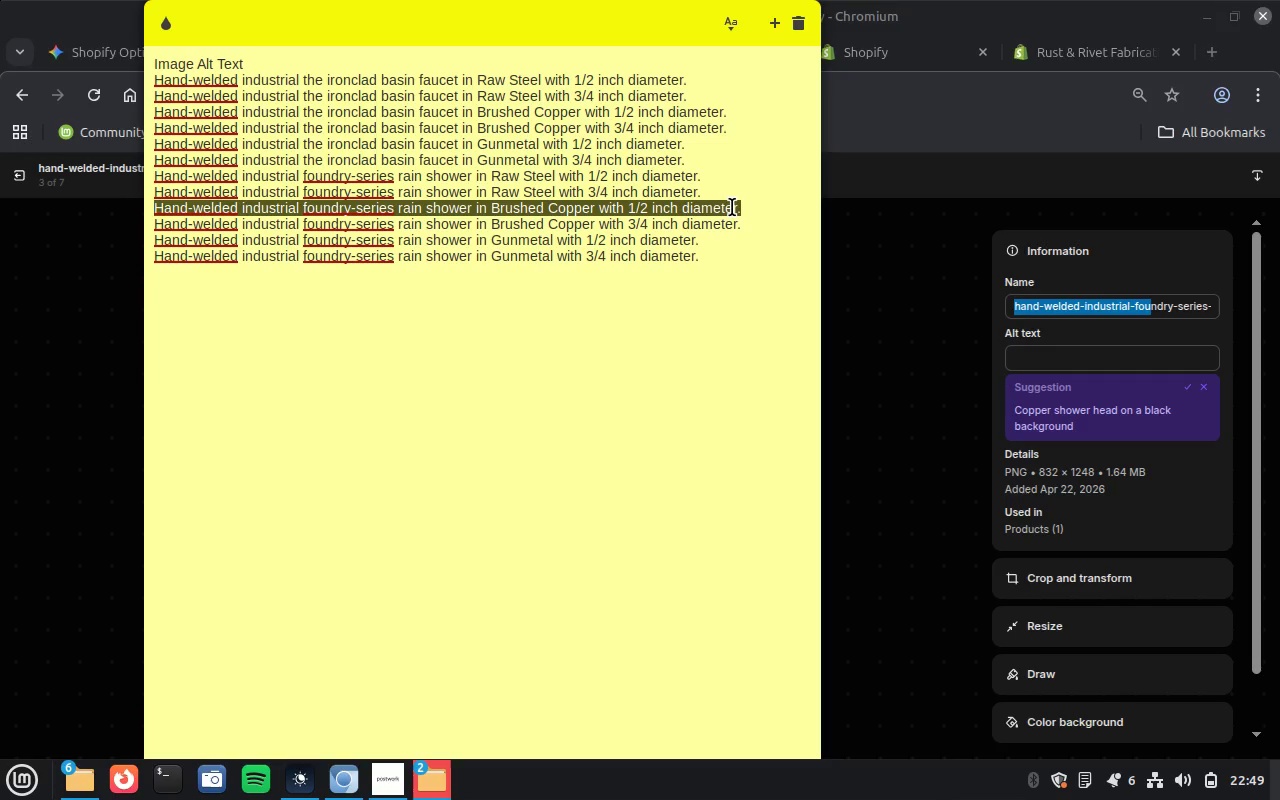 
triple_click([732, 207])
 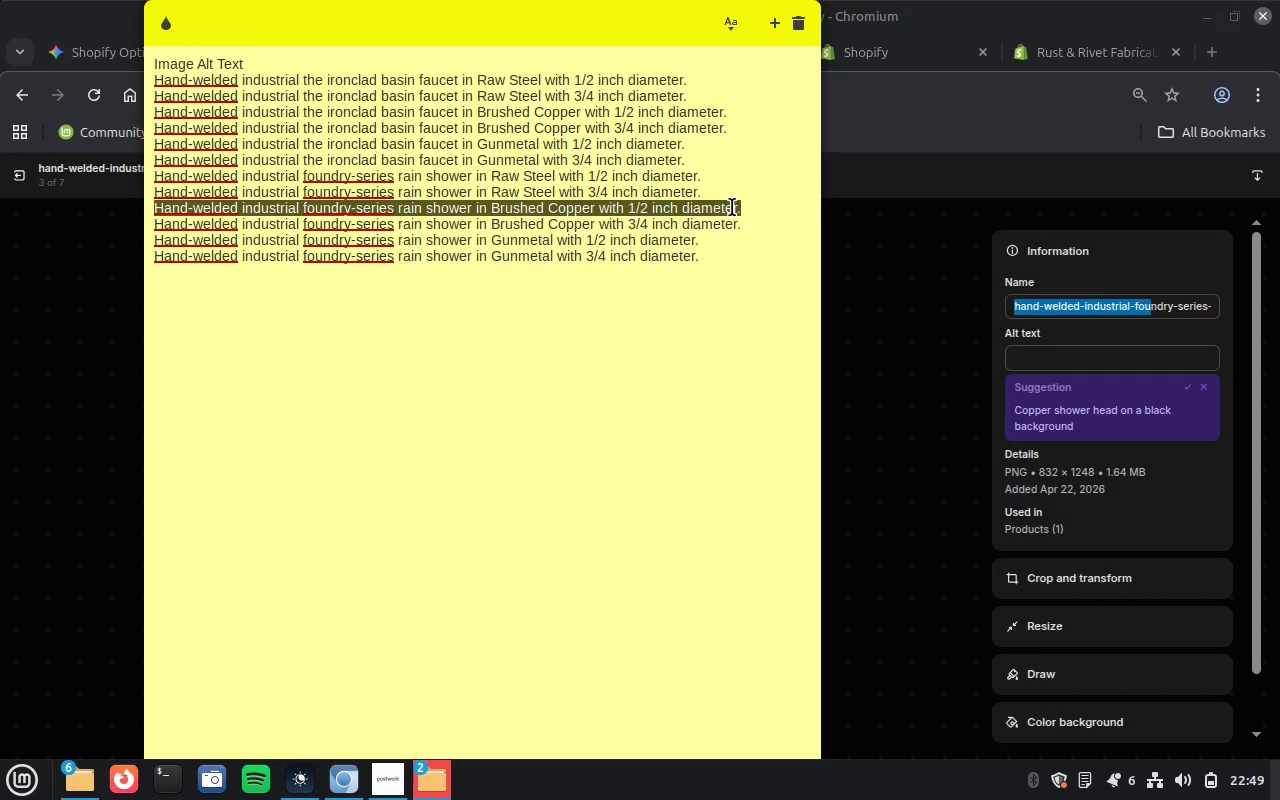 
key(Control+C)
 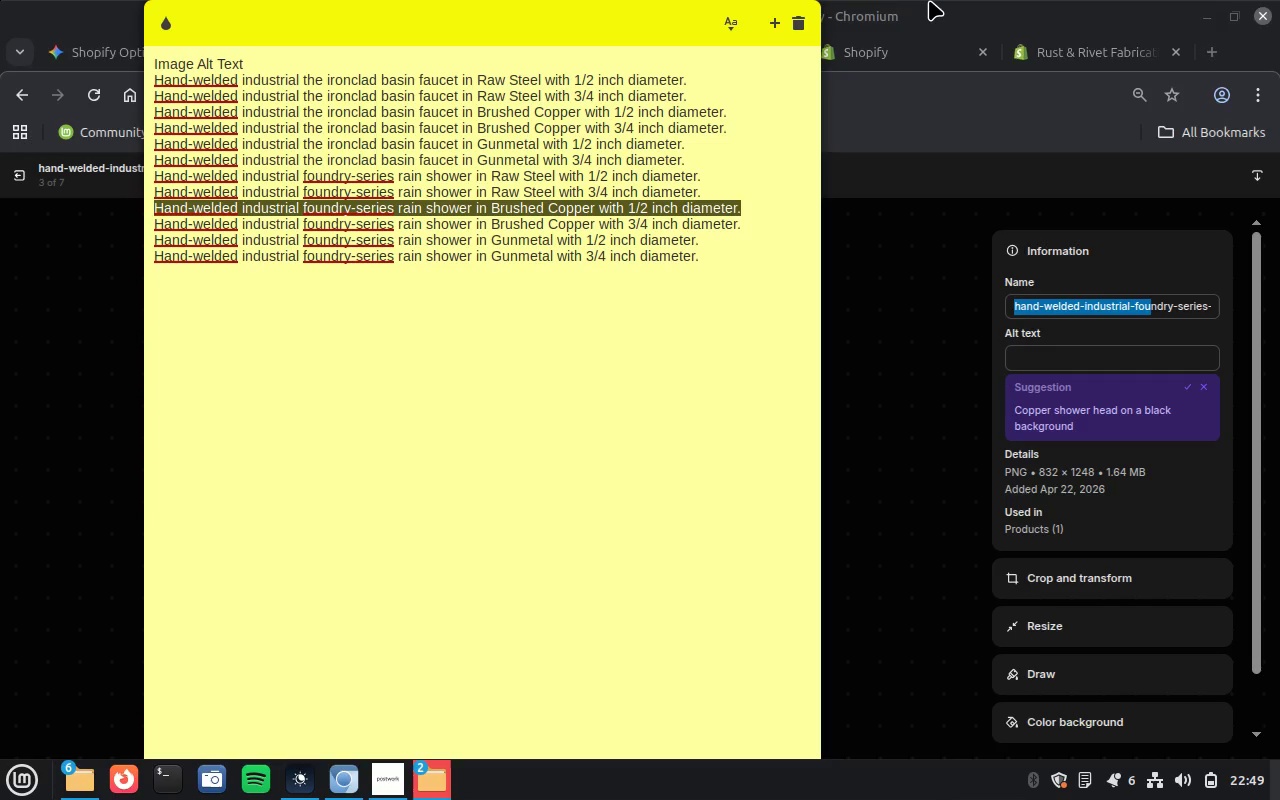 
left_click([933, 0])
 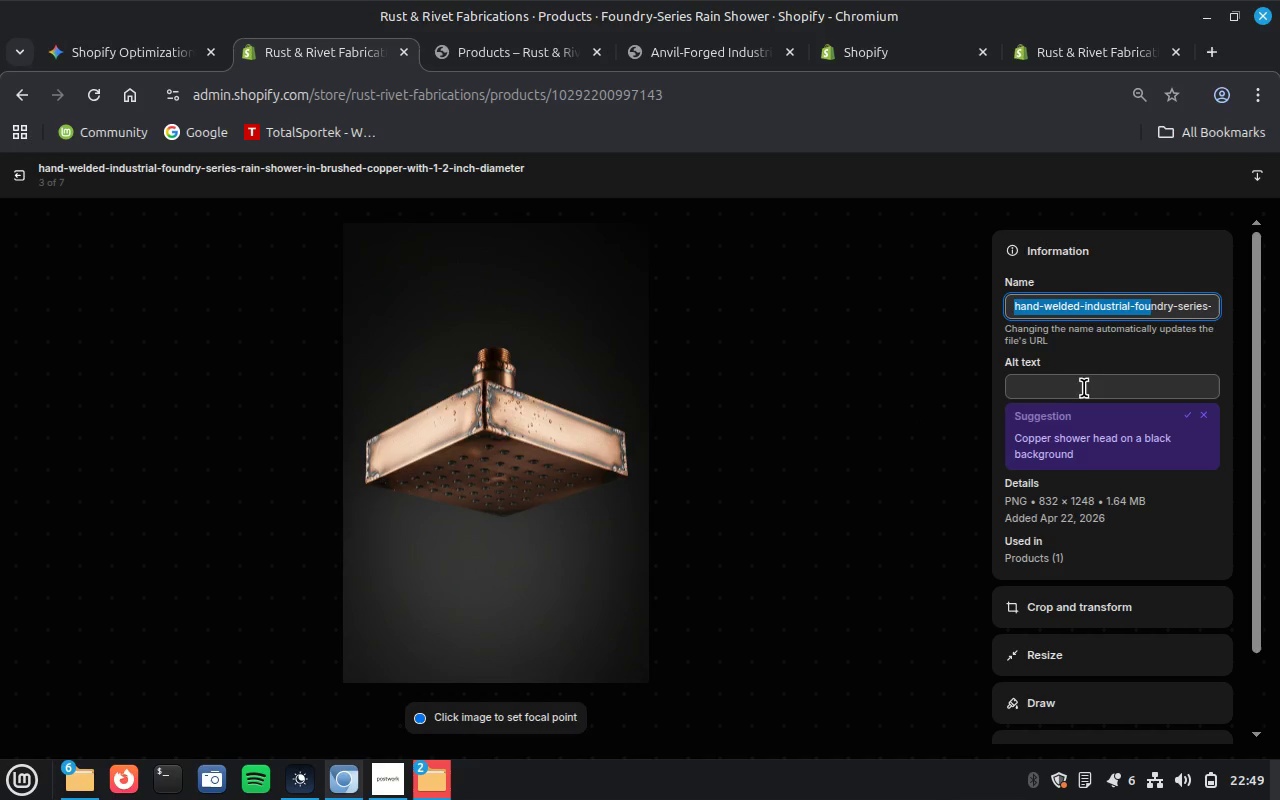 
left_click([1089, 384])
 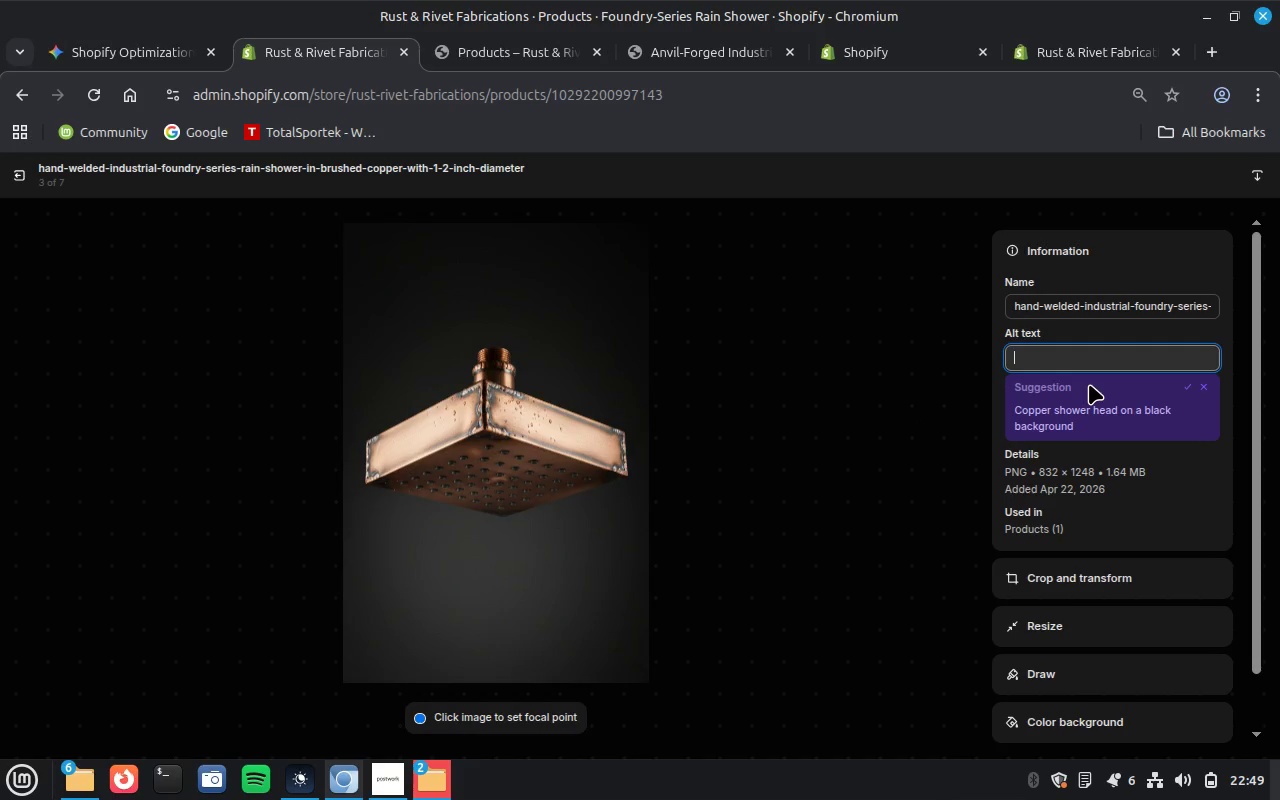 
key(Control+V)
 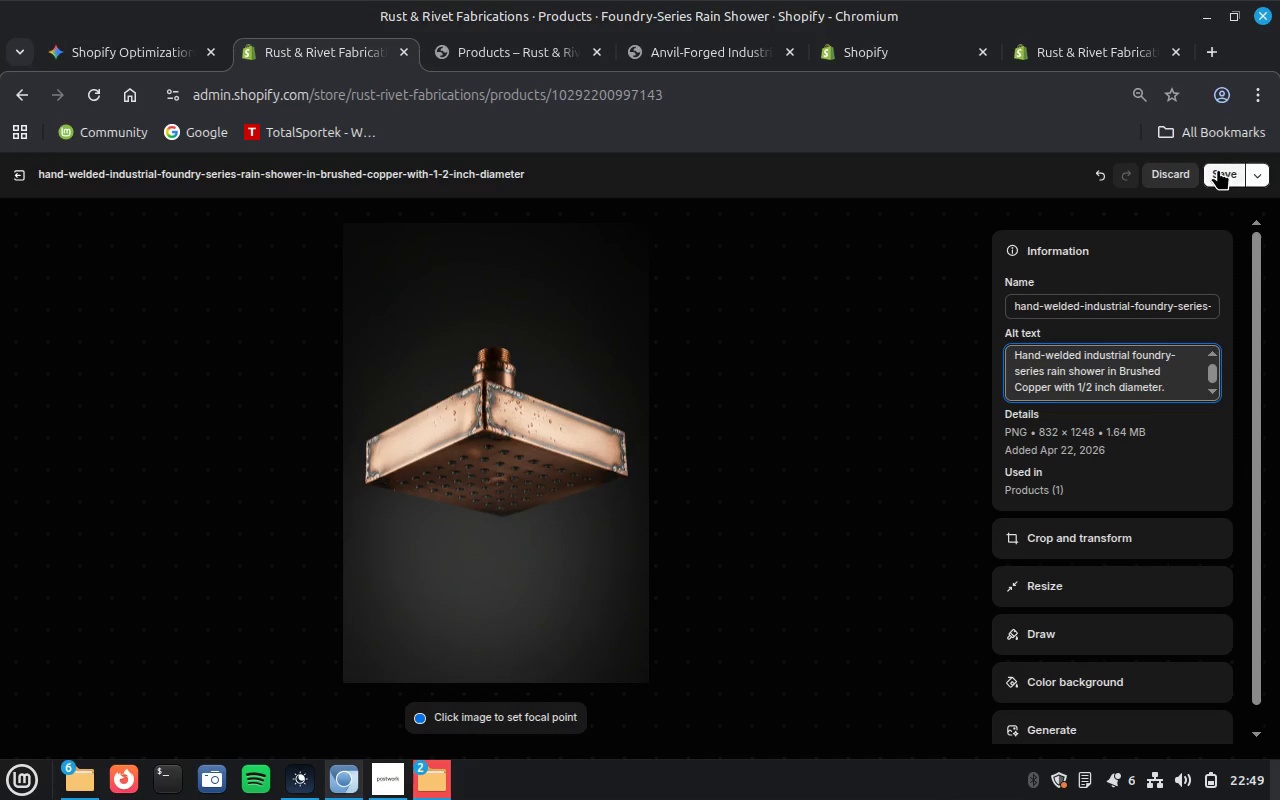 
left_click([1218, 169])
 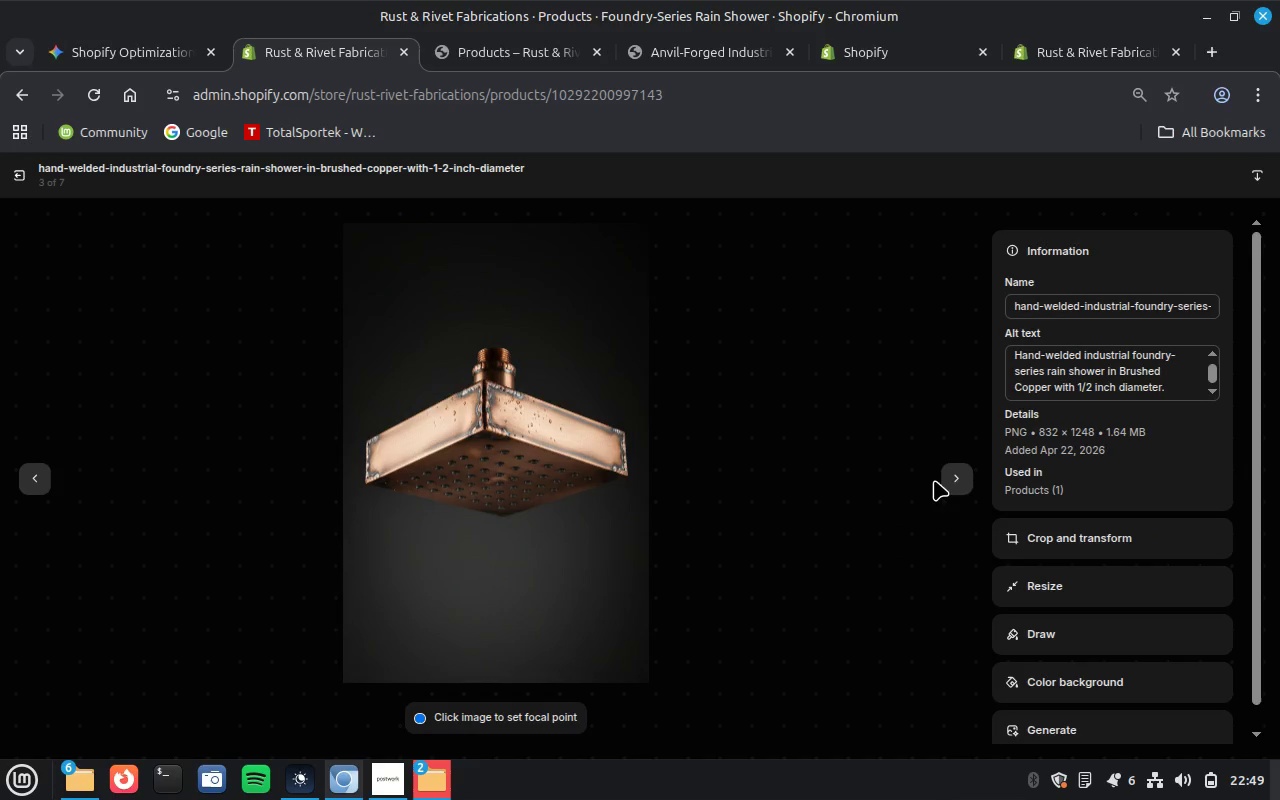 
left_click([956, 475])
 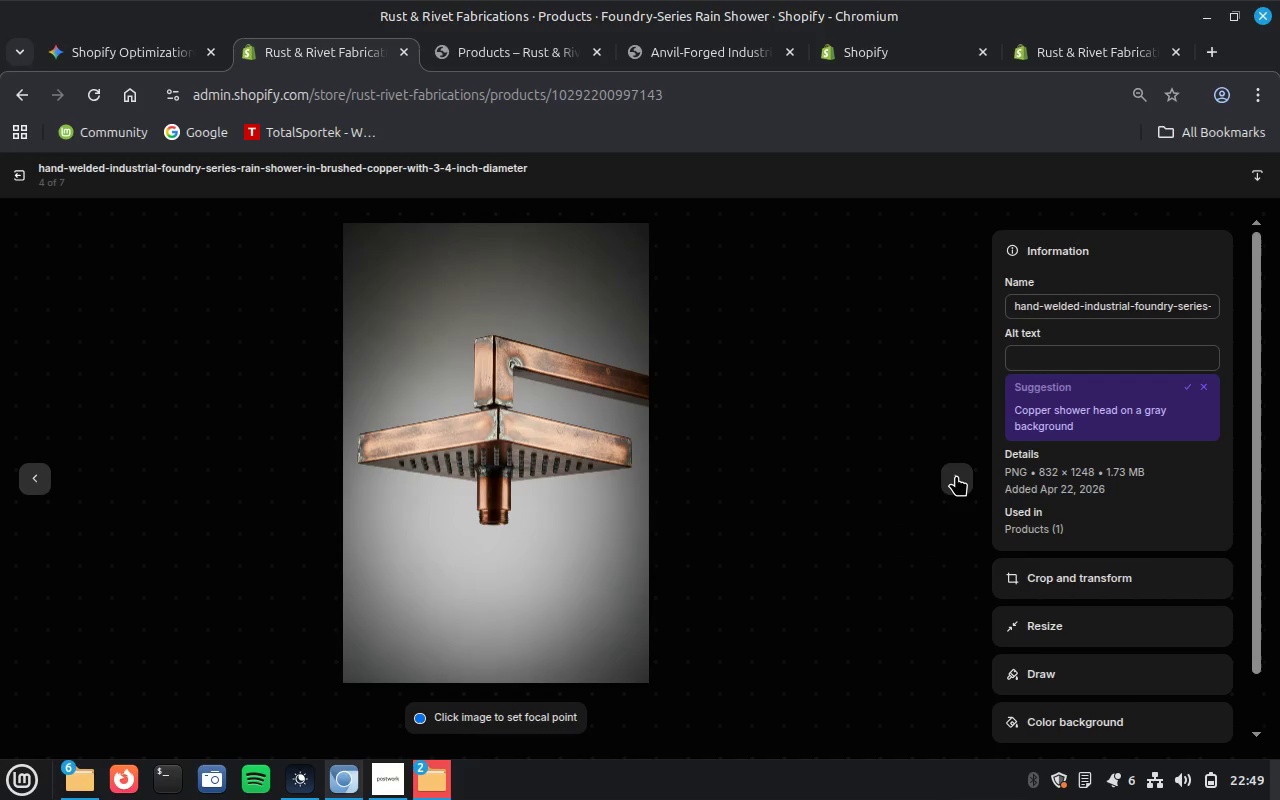 
wait(5.33)
 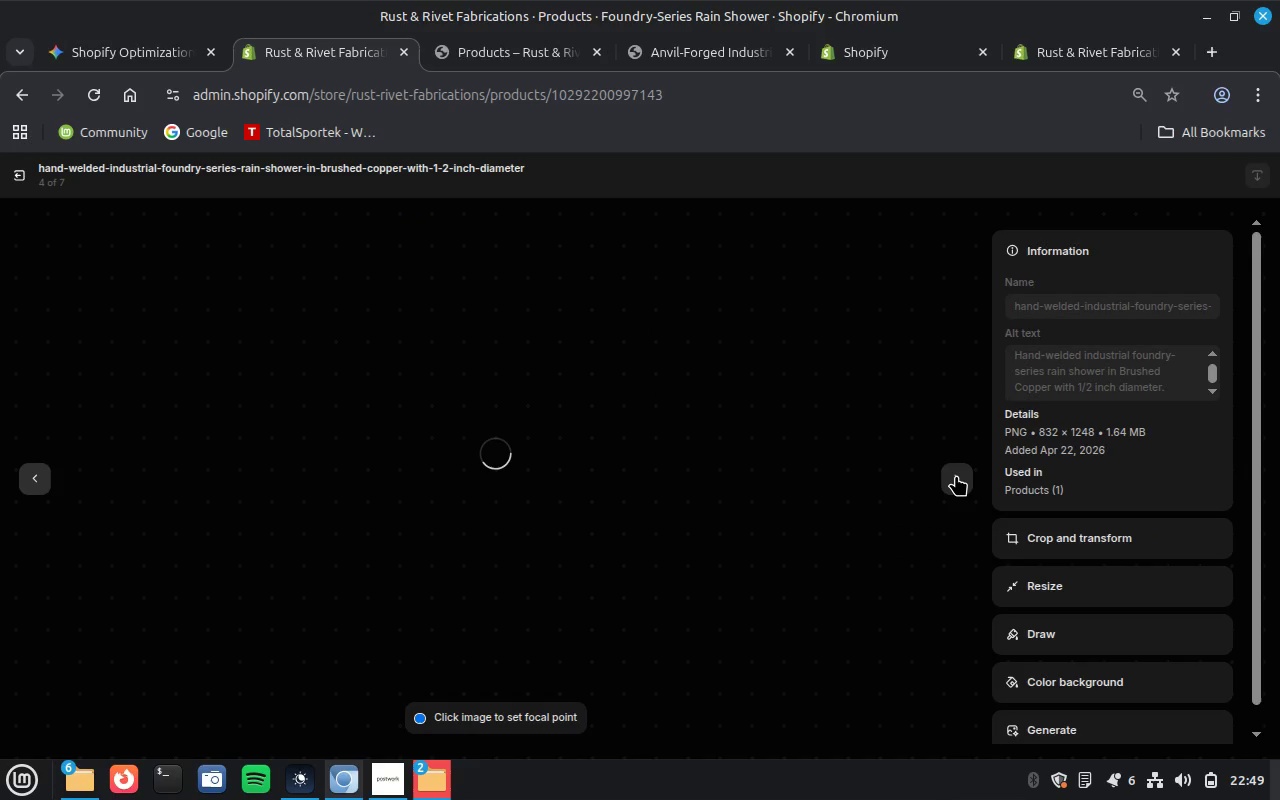 
left_click_drag(start_coordinate=[1143, 306], to_coordinate=[1268, 306])
 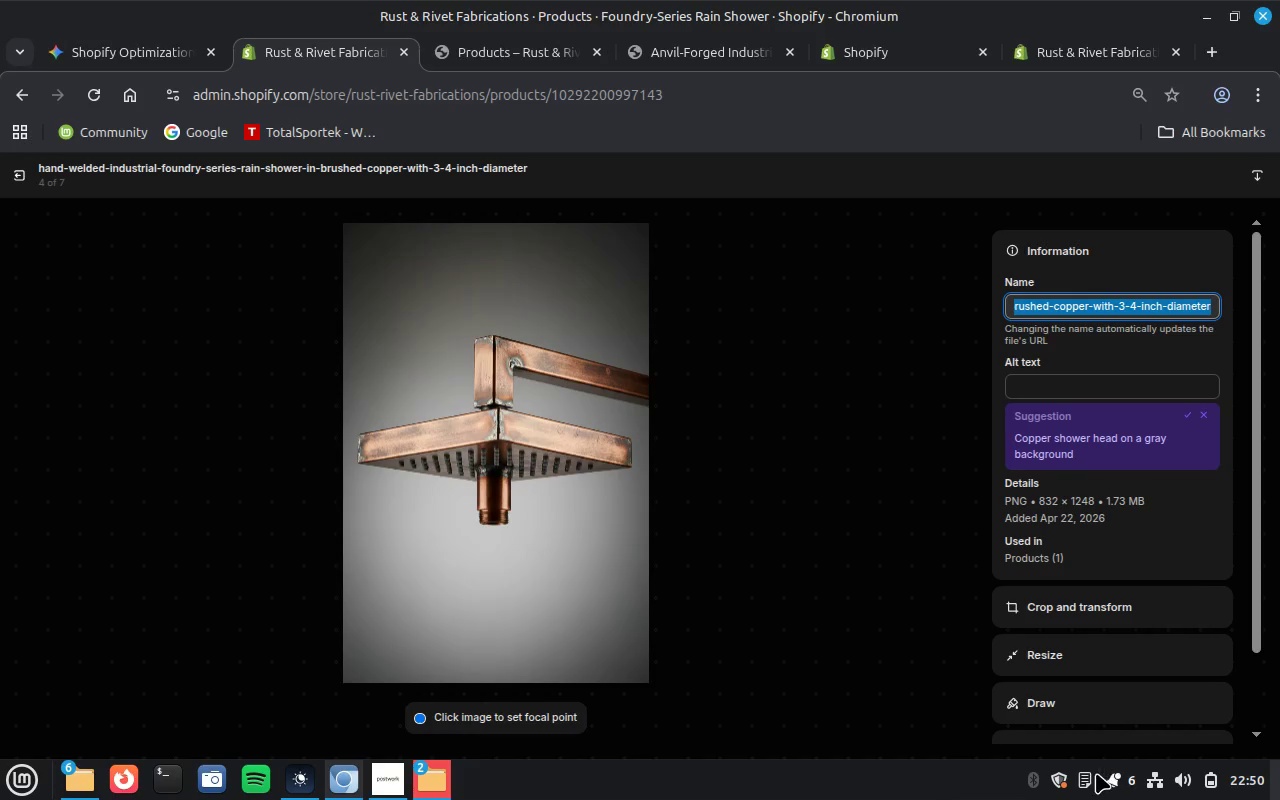 
left_click([1093, 778])
 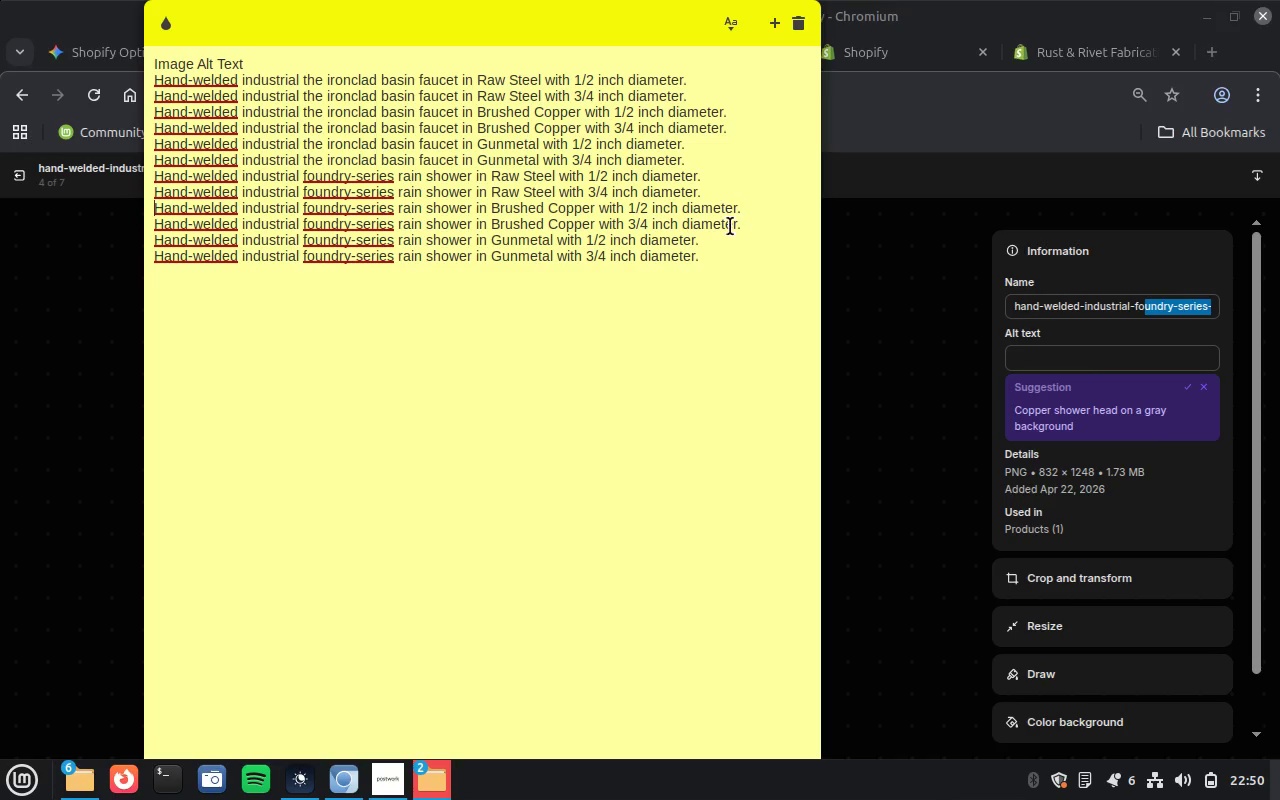 
double_click([726, 226])
 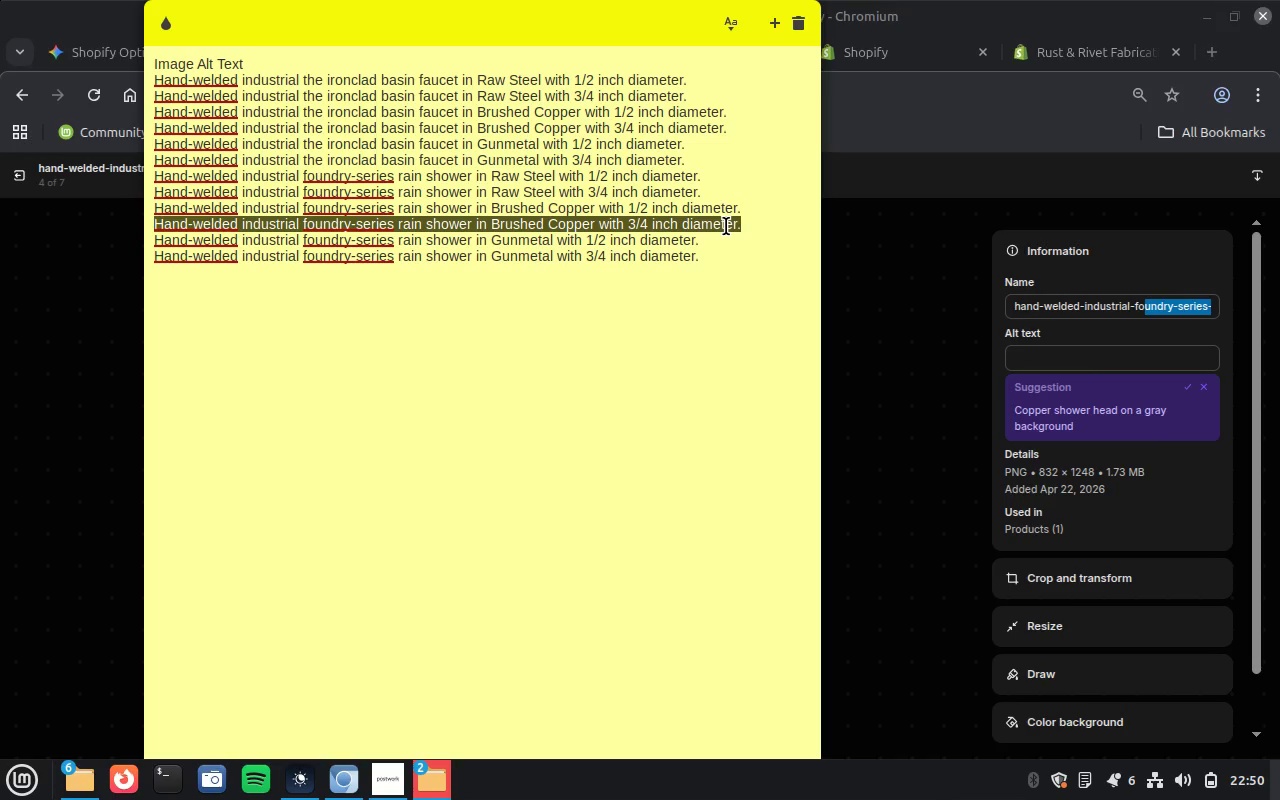 
triple_click([726, 226])
 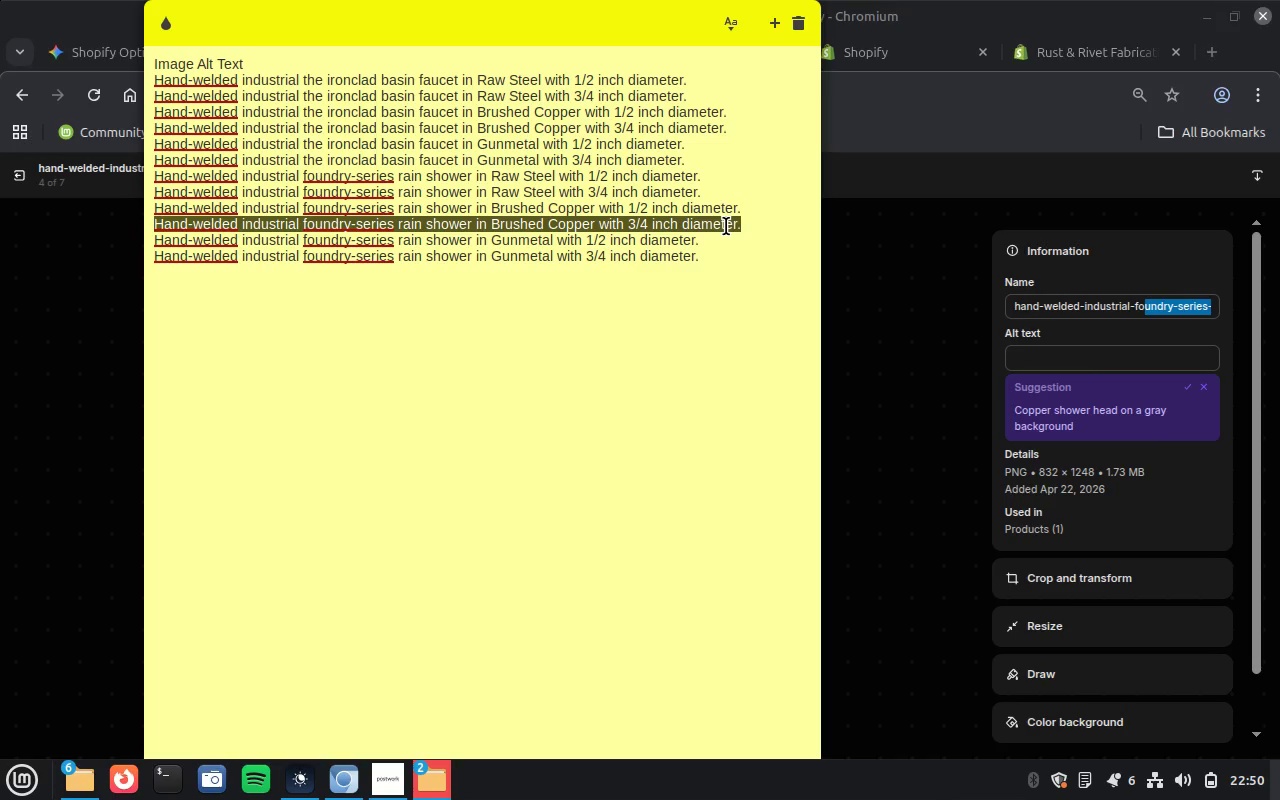 
key(Control+C)
 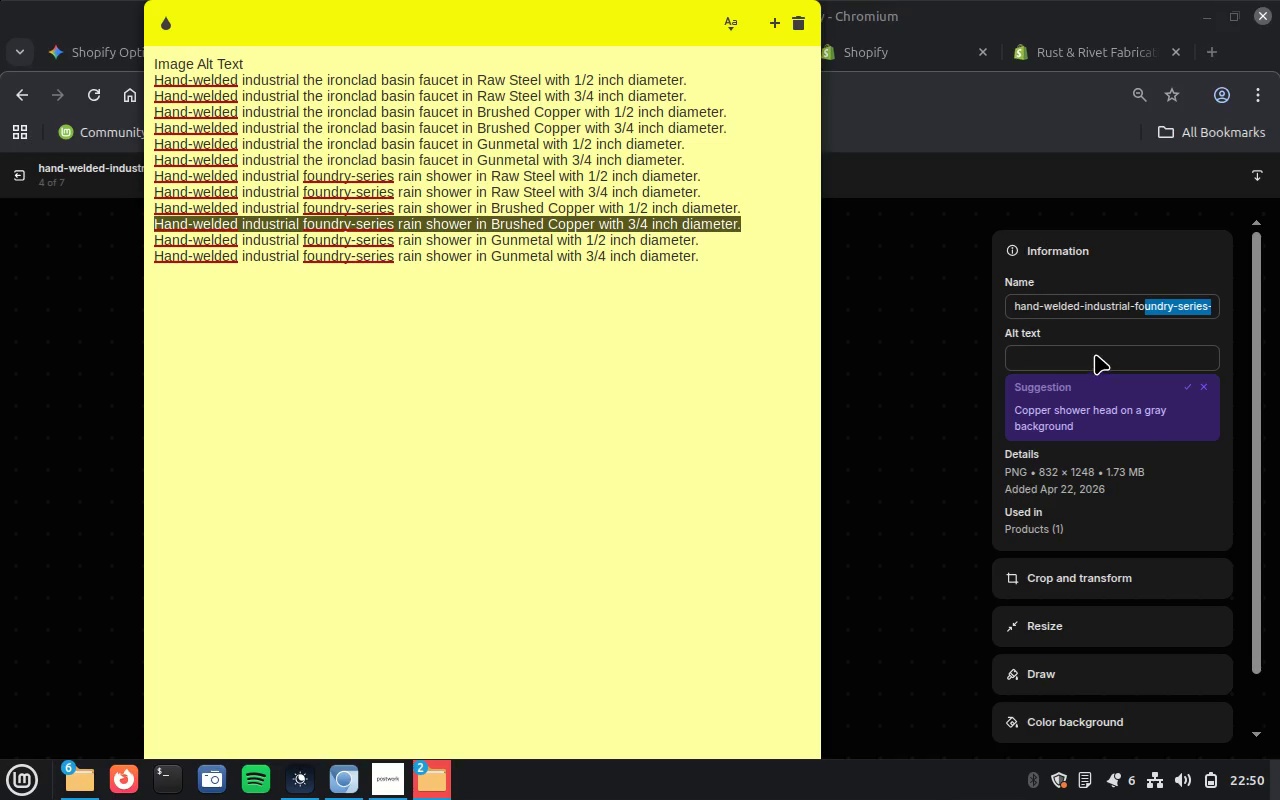 
left_click([1094, 353])
 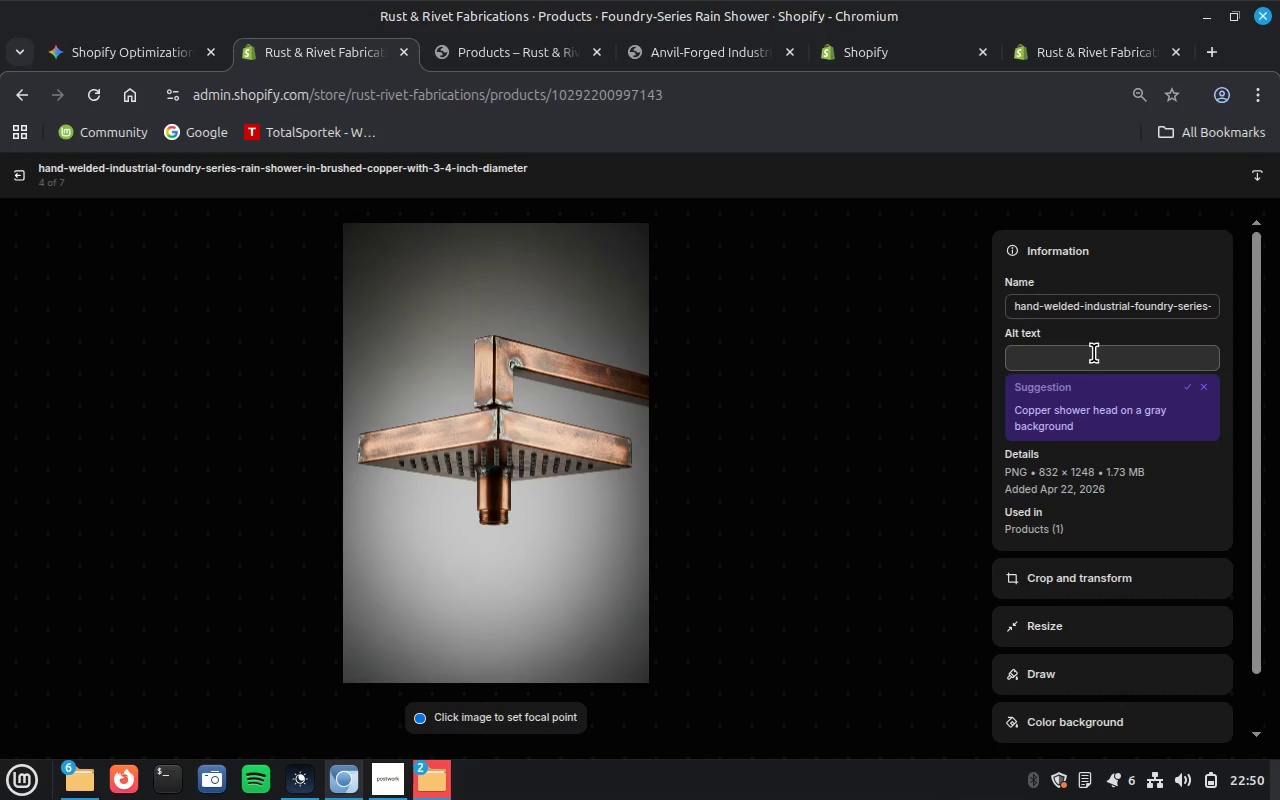 
left_click([1094, 353])
 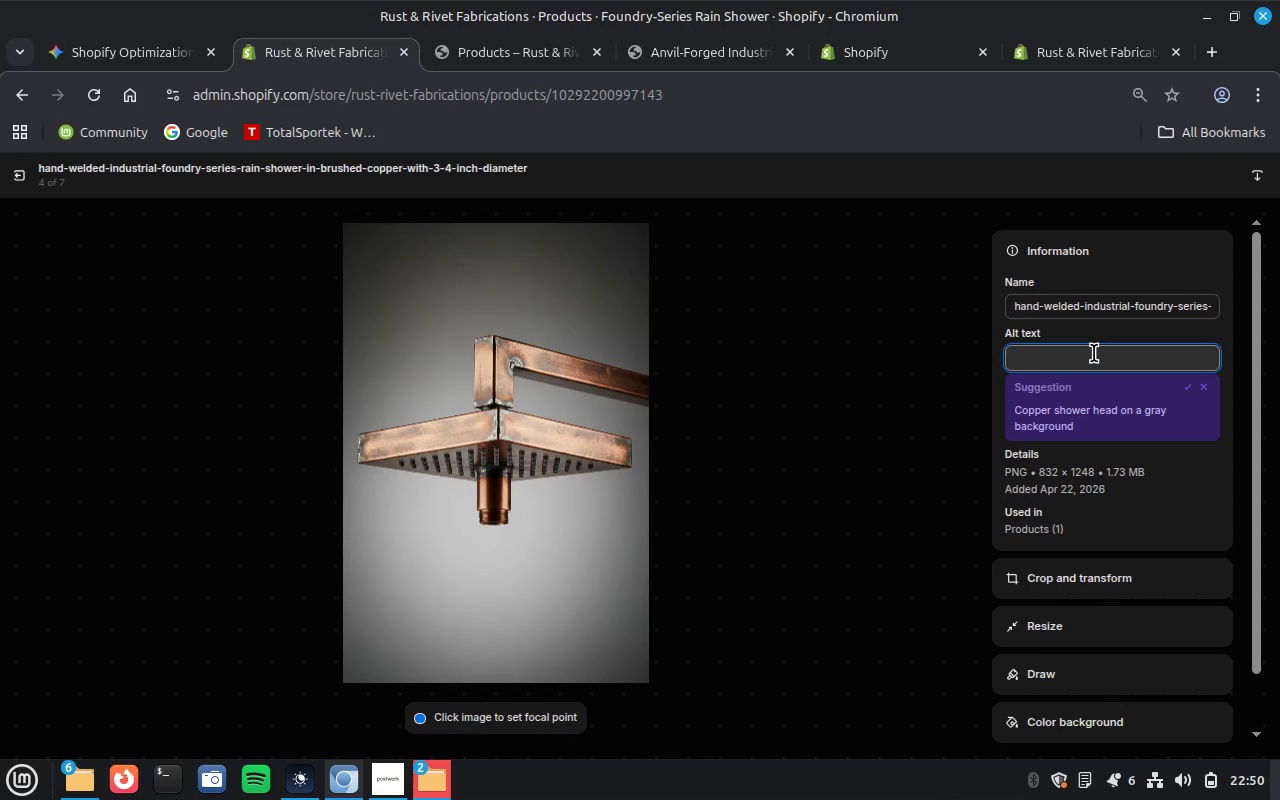 
key(Control+V)
 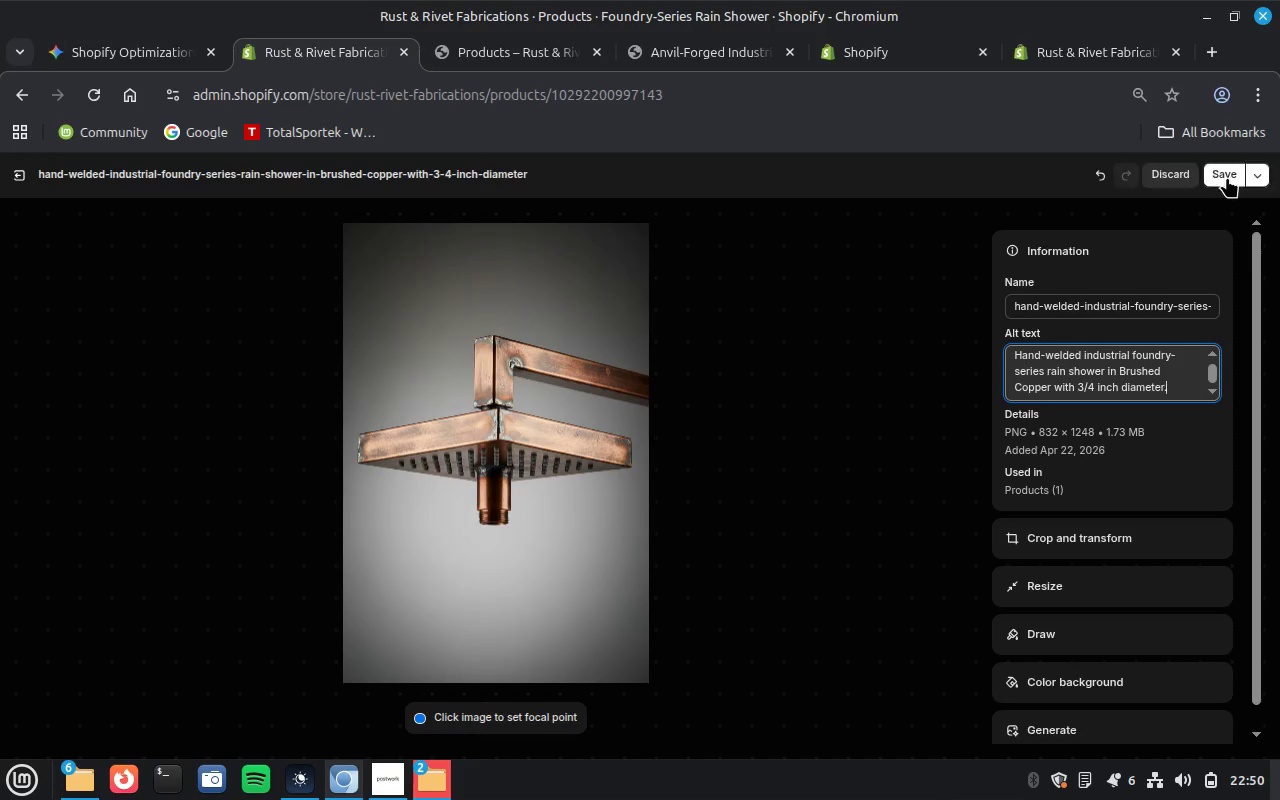 
left_click([1226, 169])
 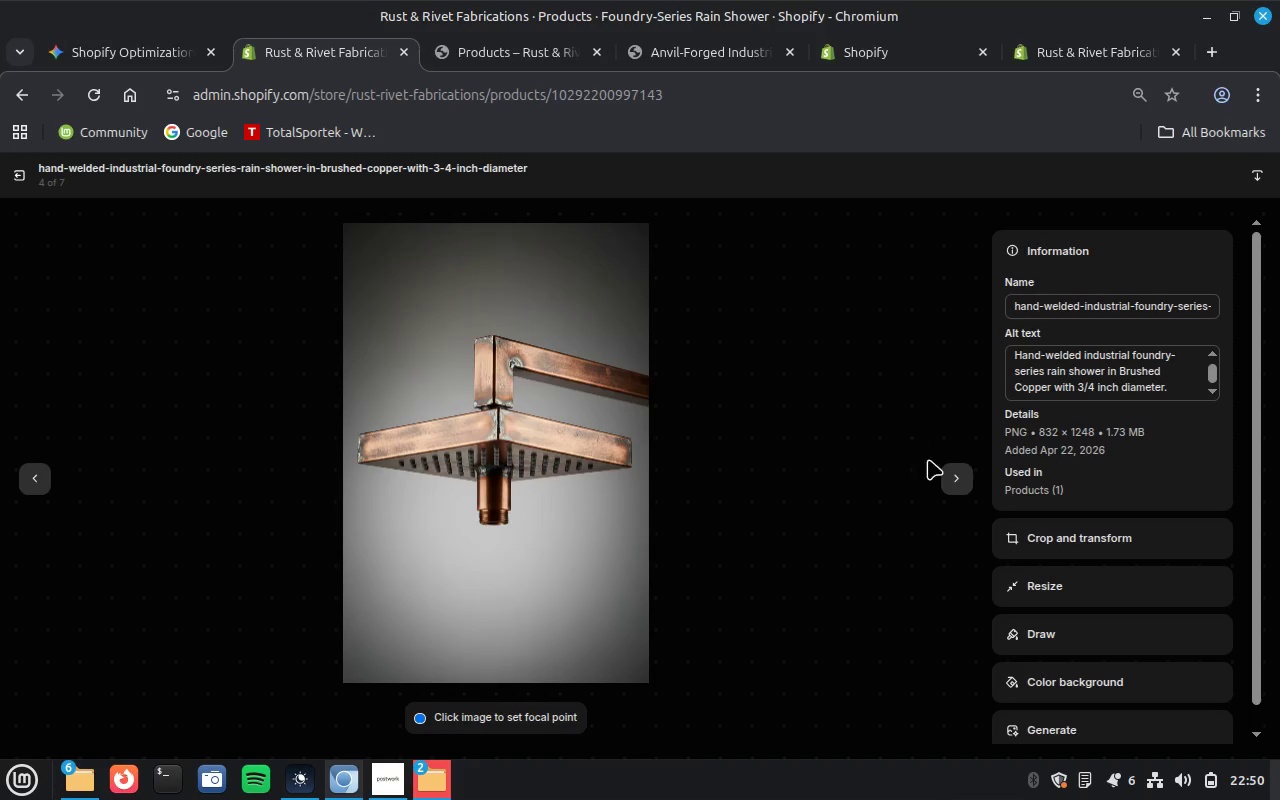 
wait(5.24)
 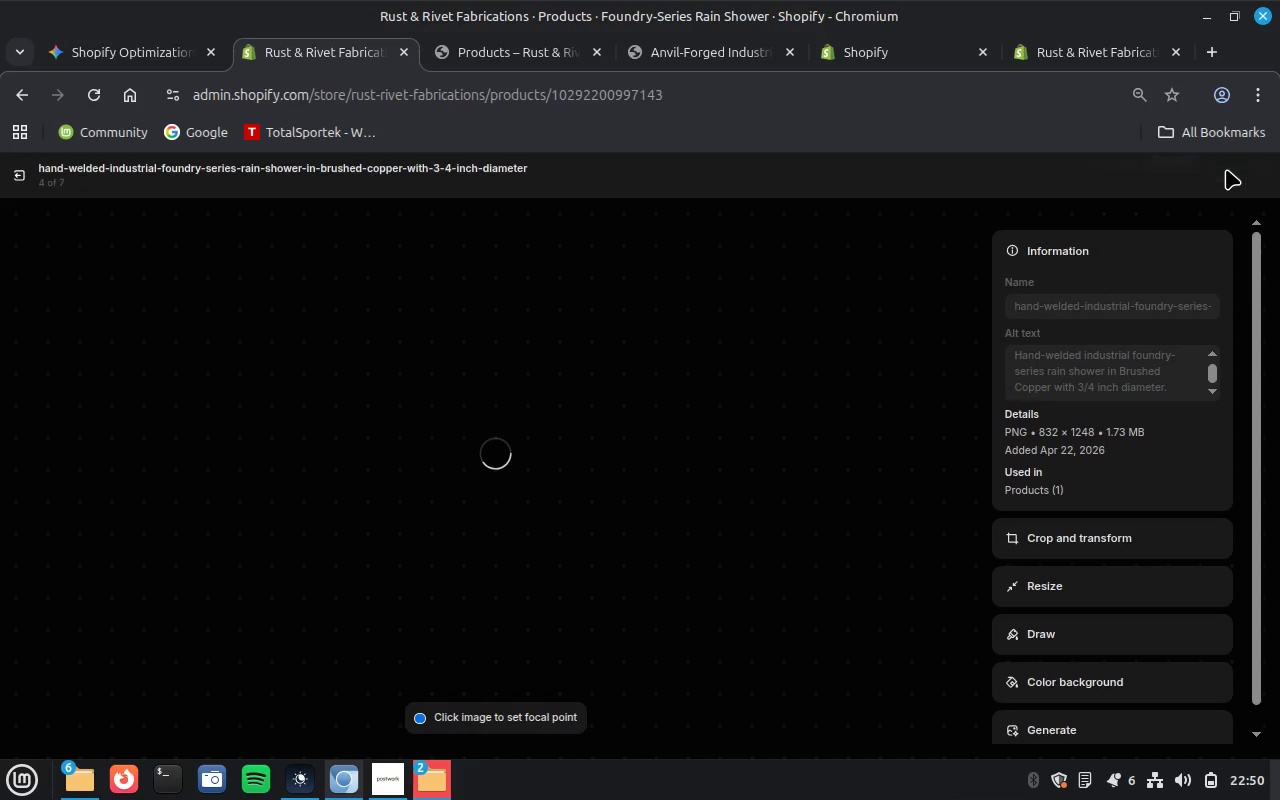 
left_click([964, 475])
 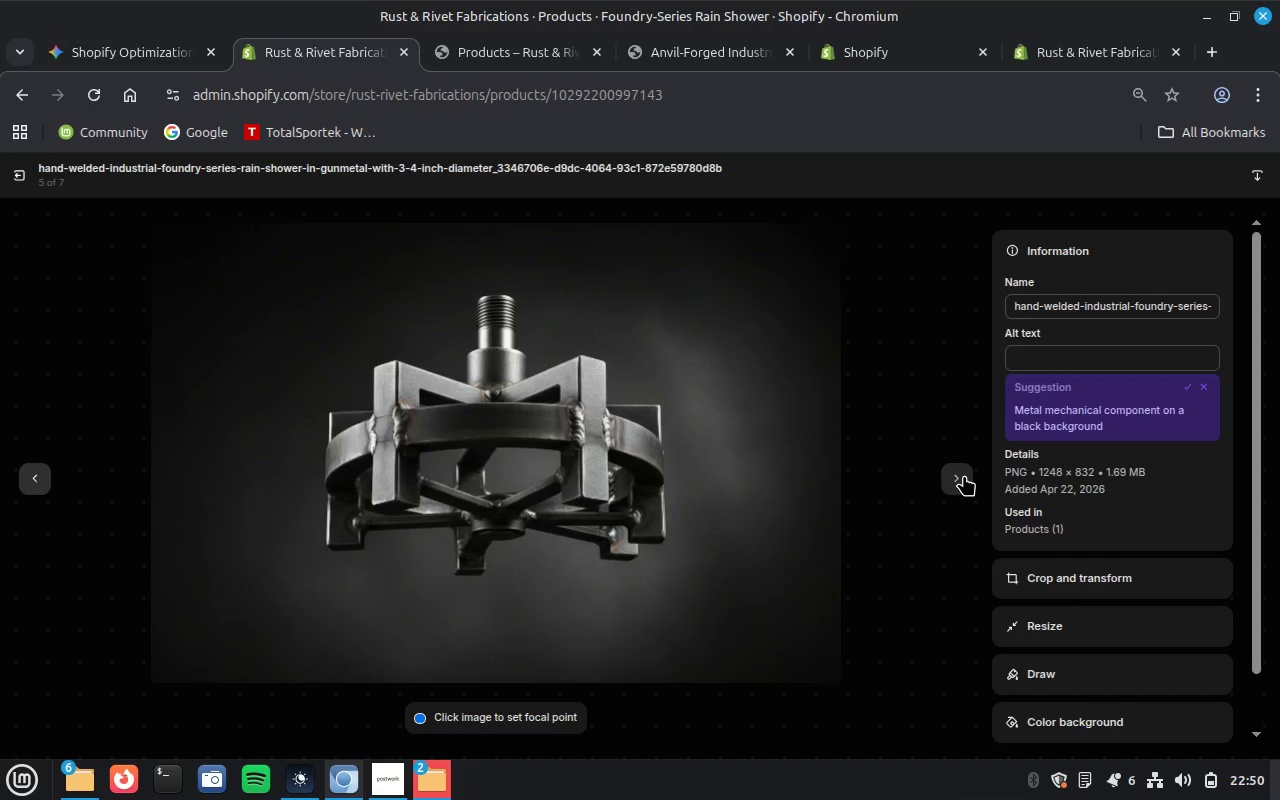 
wait(7.25)
 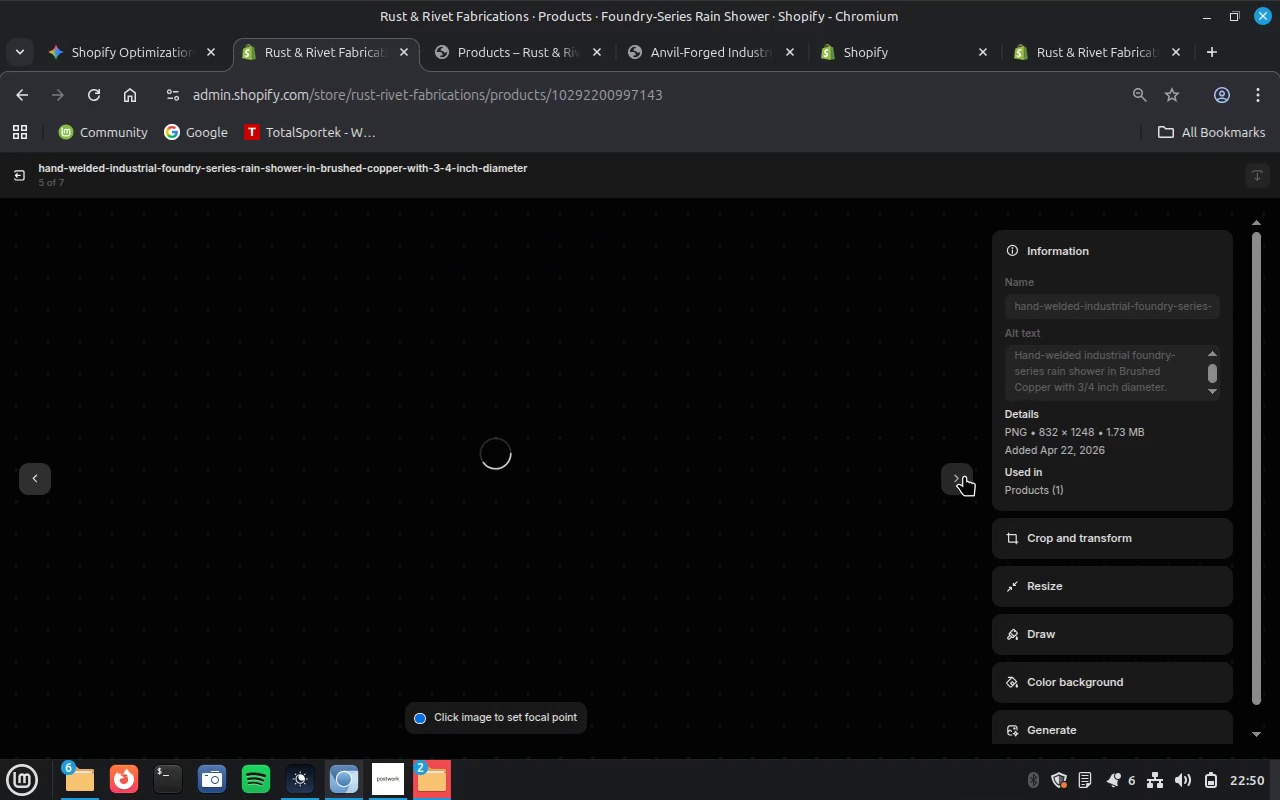 
left_click_drag(start_coordinate=[1158, 308], to_coordinate=[1064, 312])
 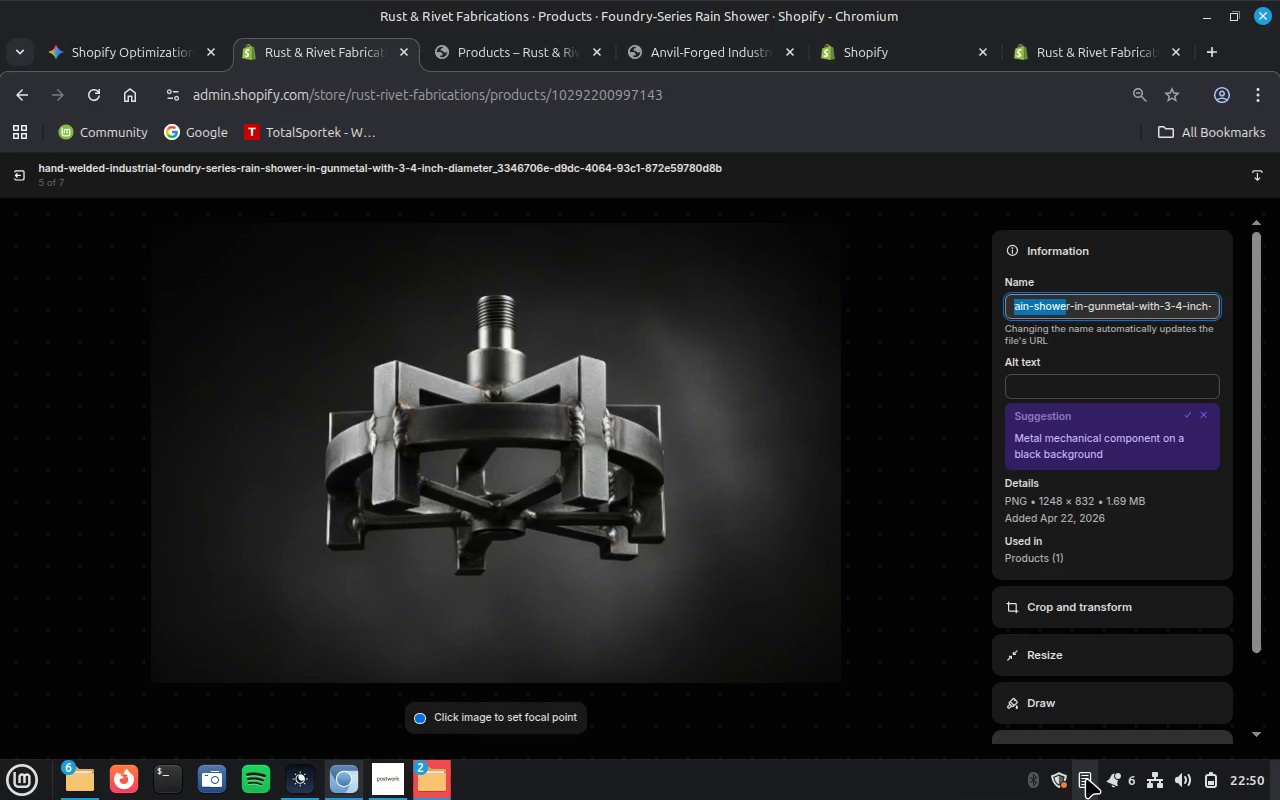 
left_click([1086, 778])
 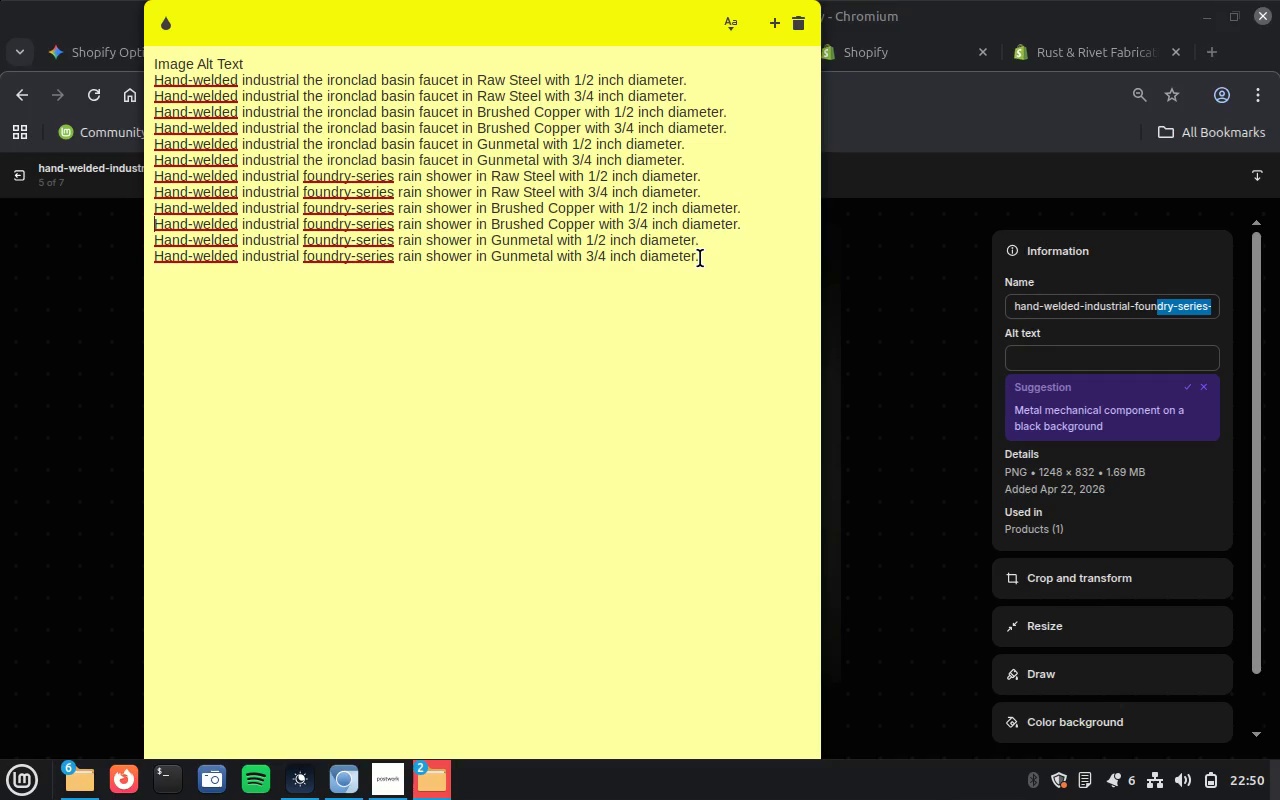 
double_click([700, 258])
 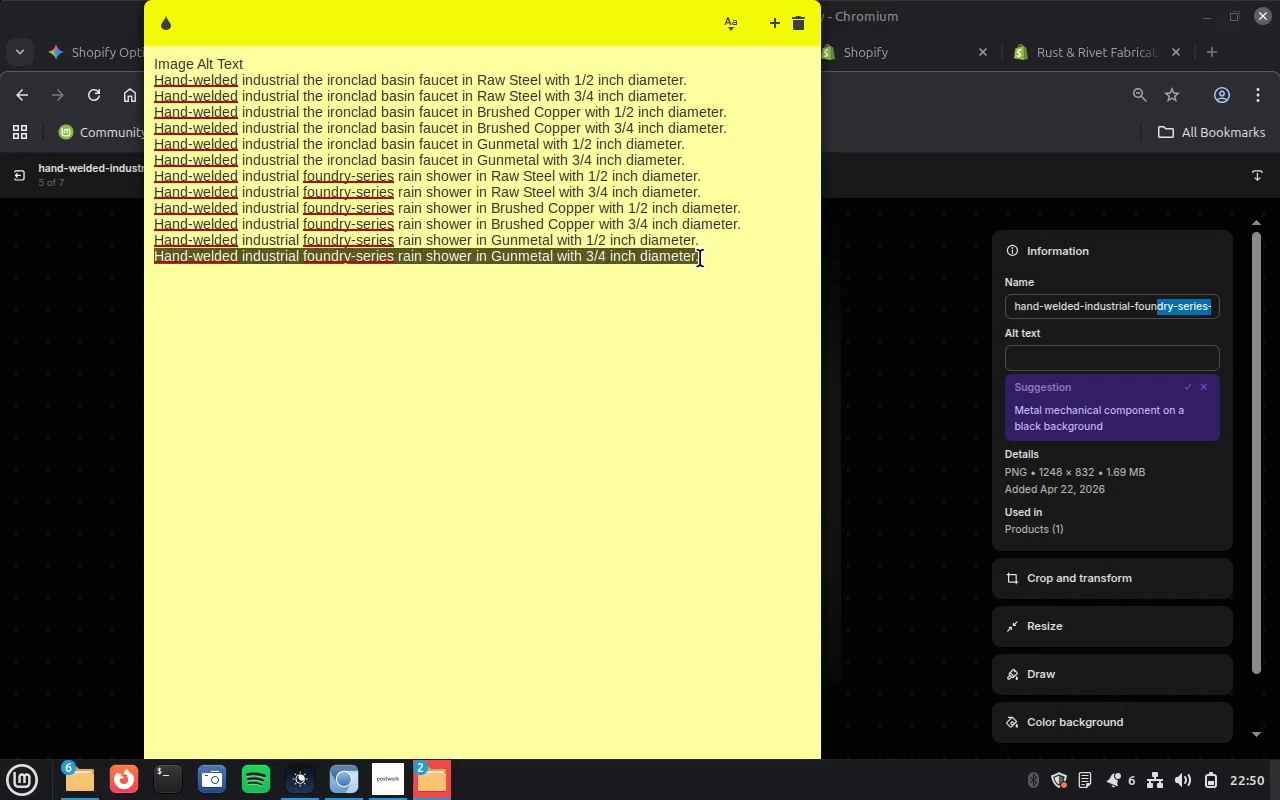 
triple_click([700, 258])
 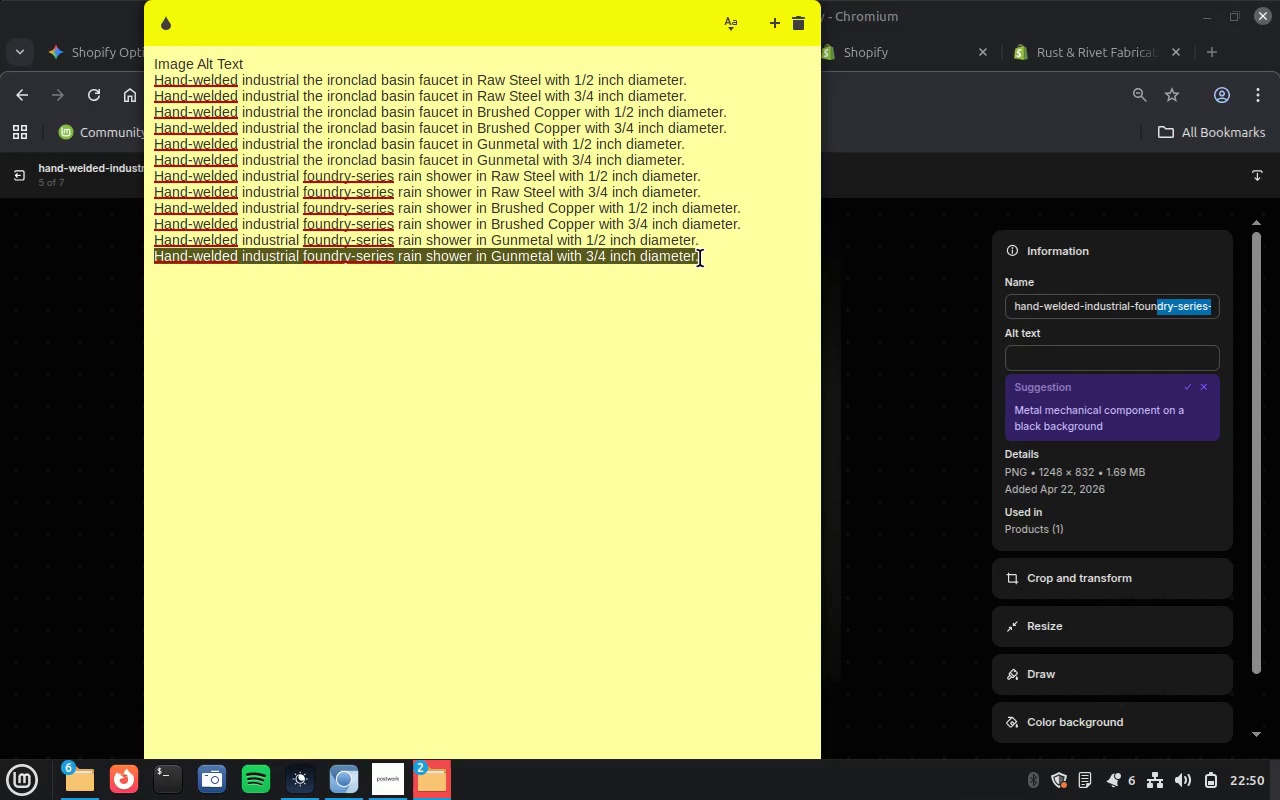 
key(Control+C)
 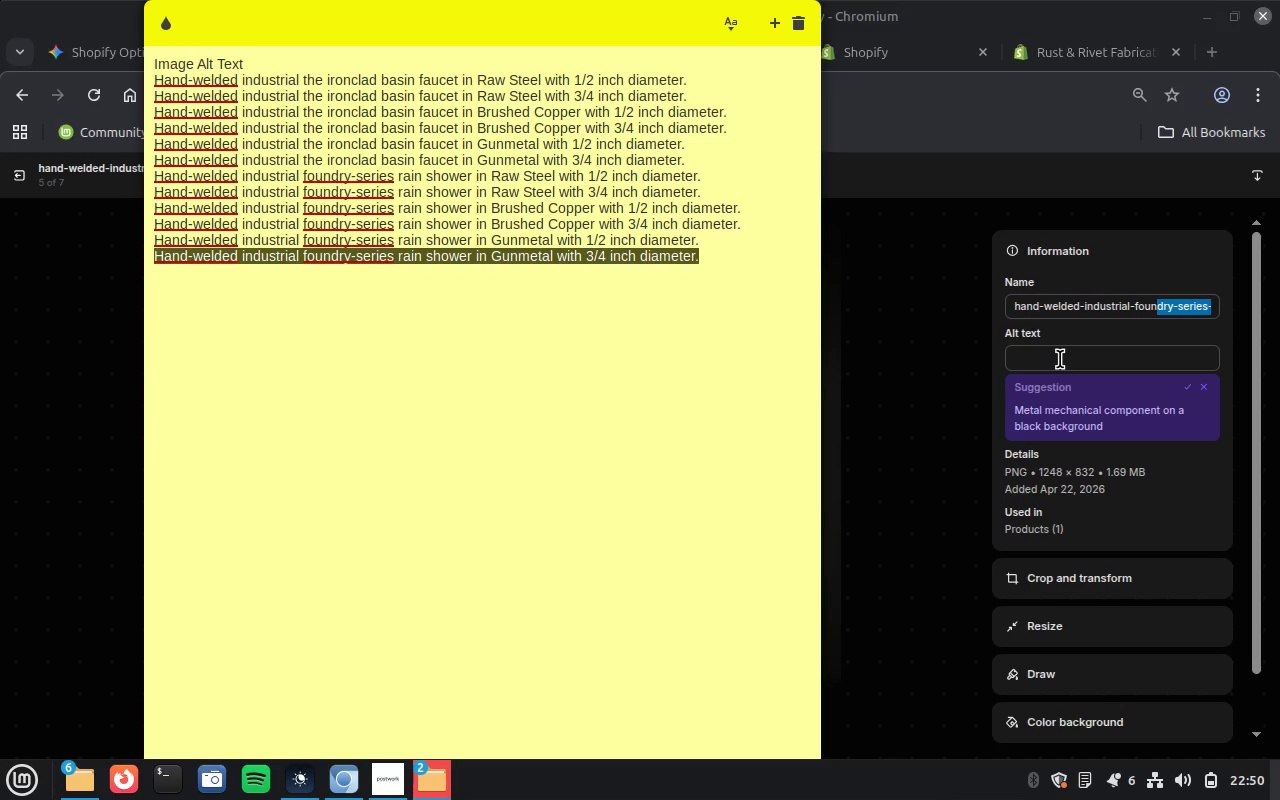 
left_click([1061, 357])
 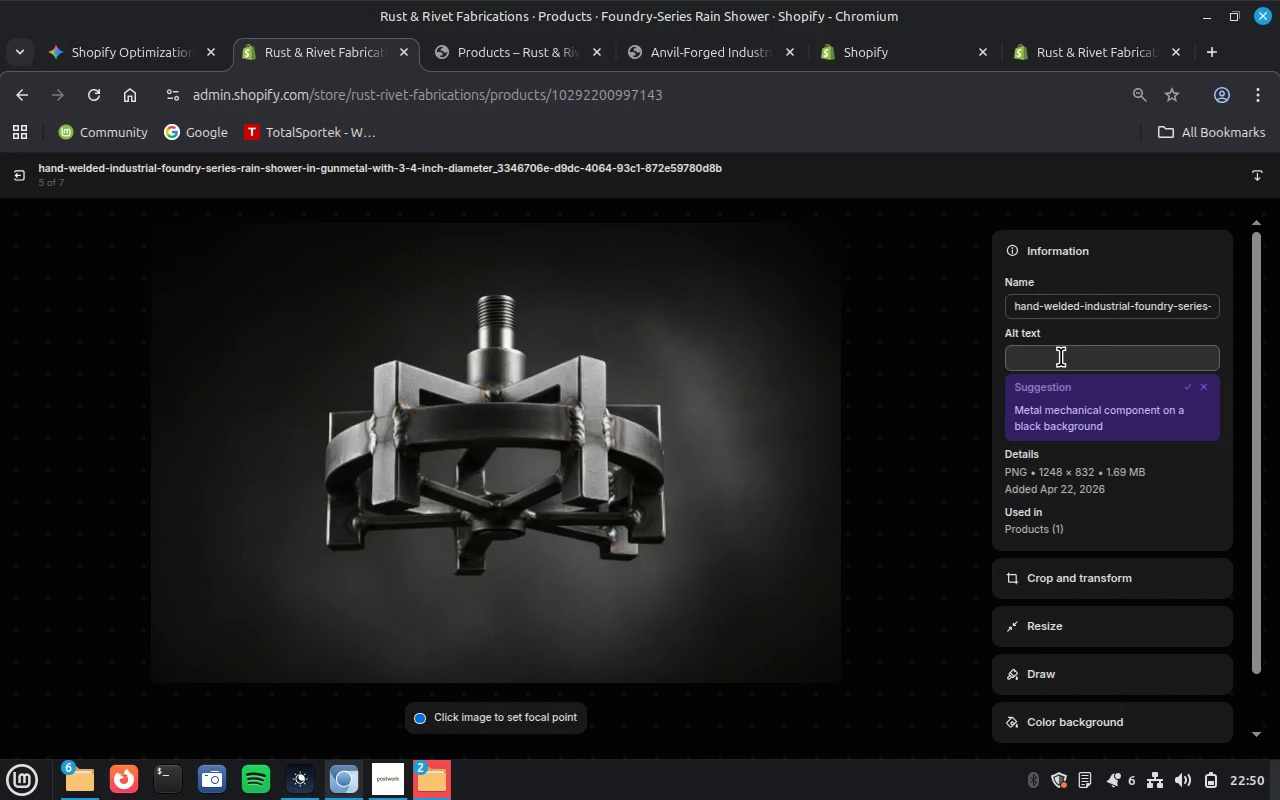 
key(Control+V)
 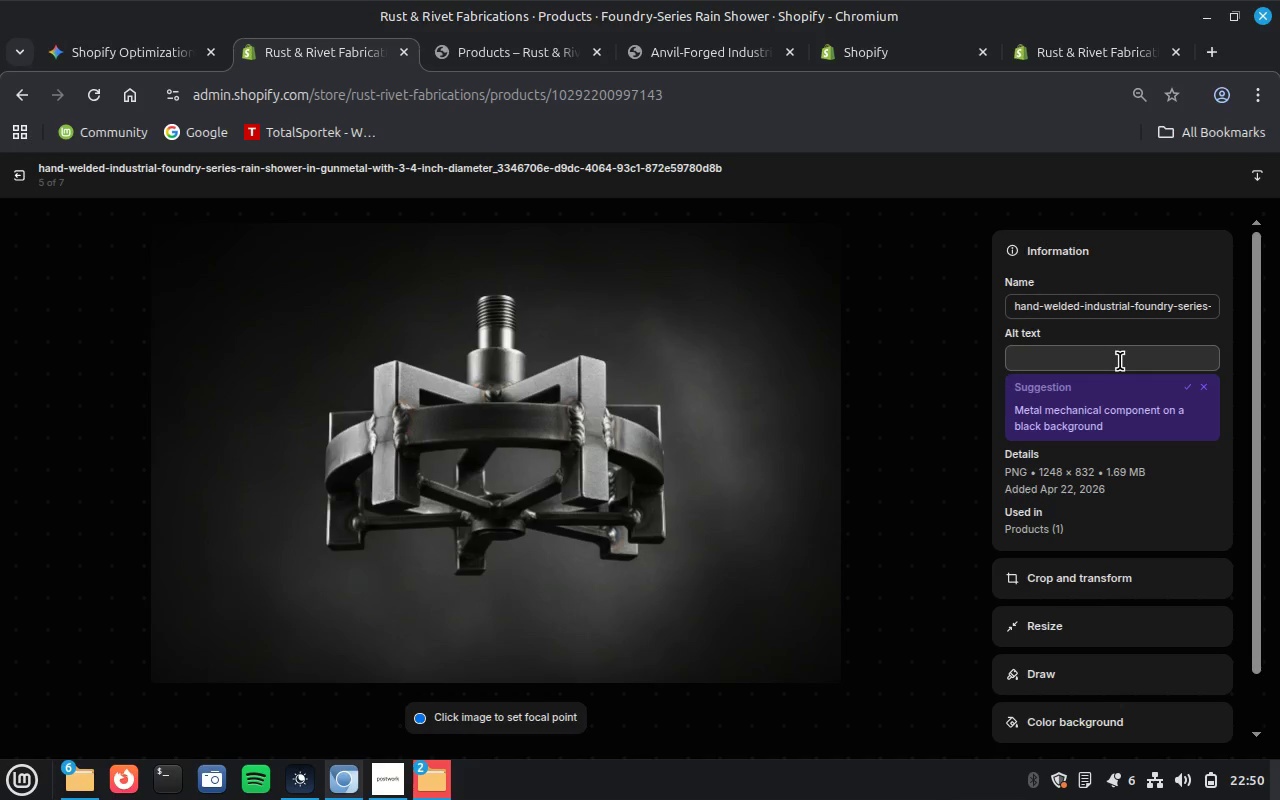 
wait(6.42)
 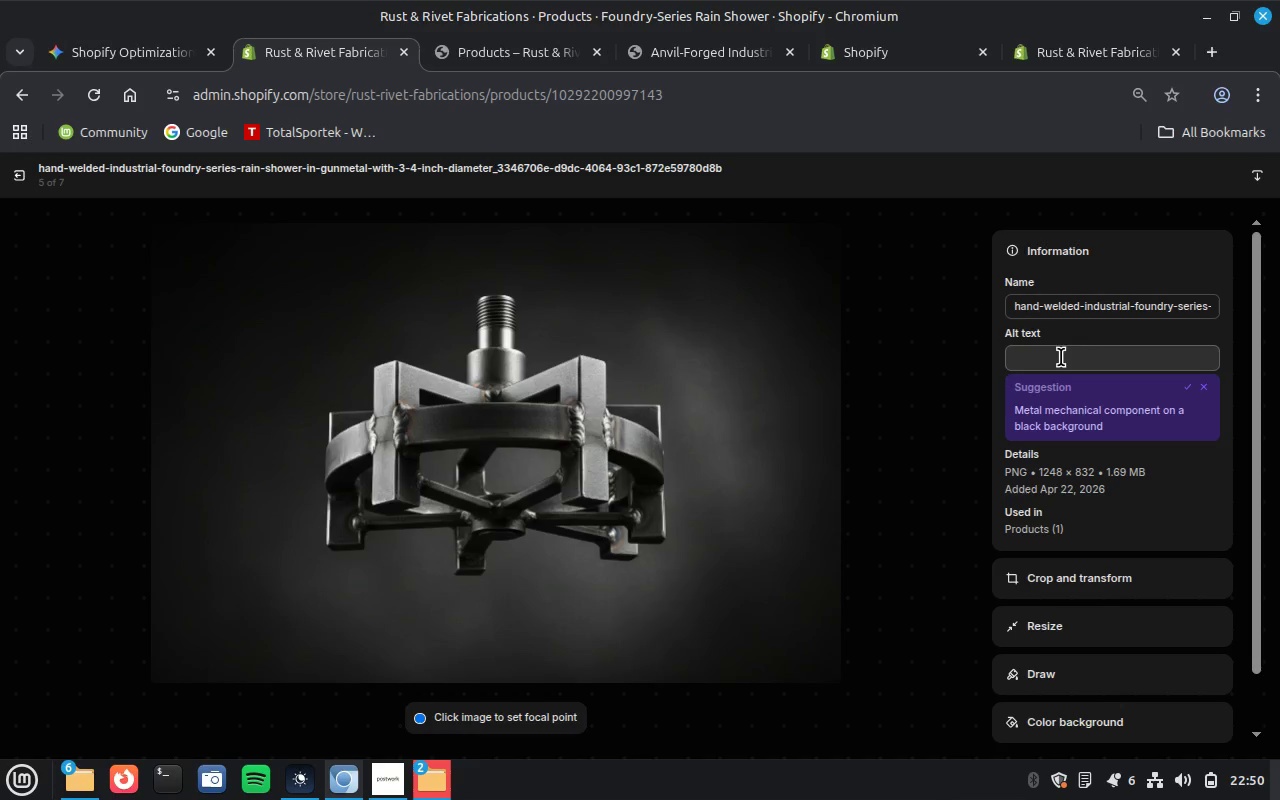 
left_click([1120, 360])
 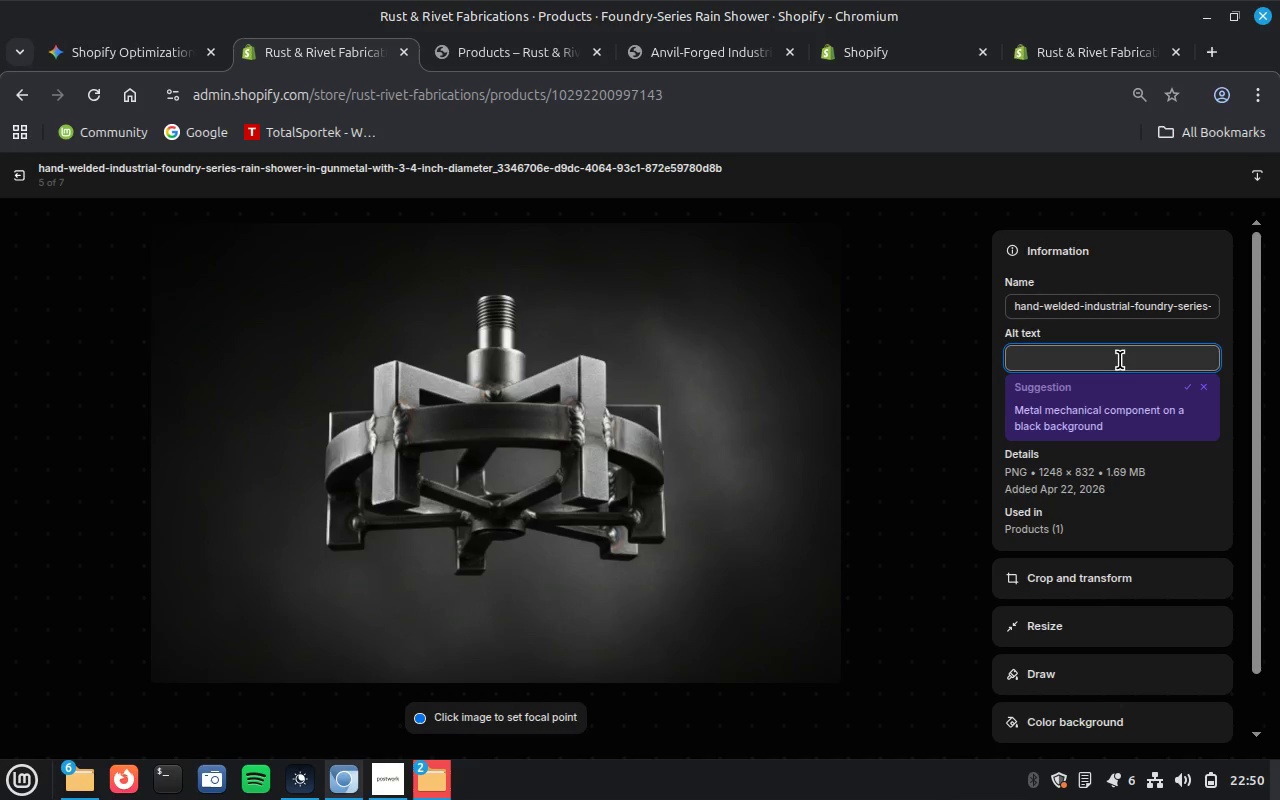 
key(Control+V)
 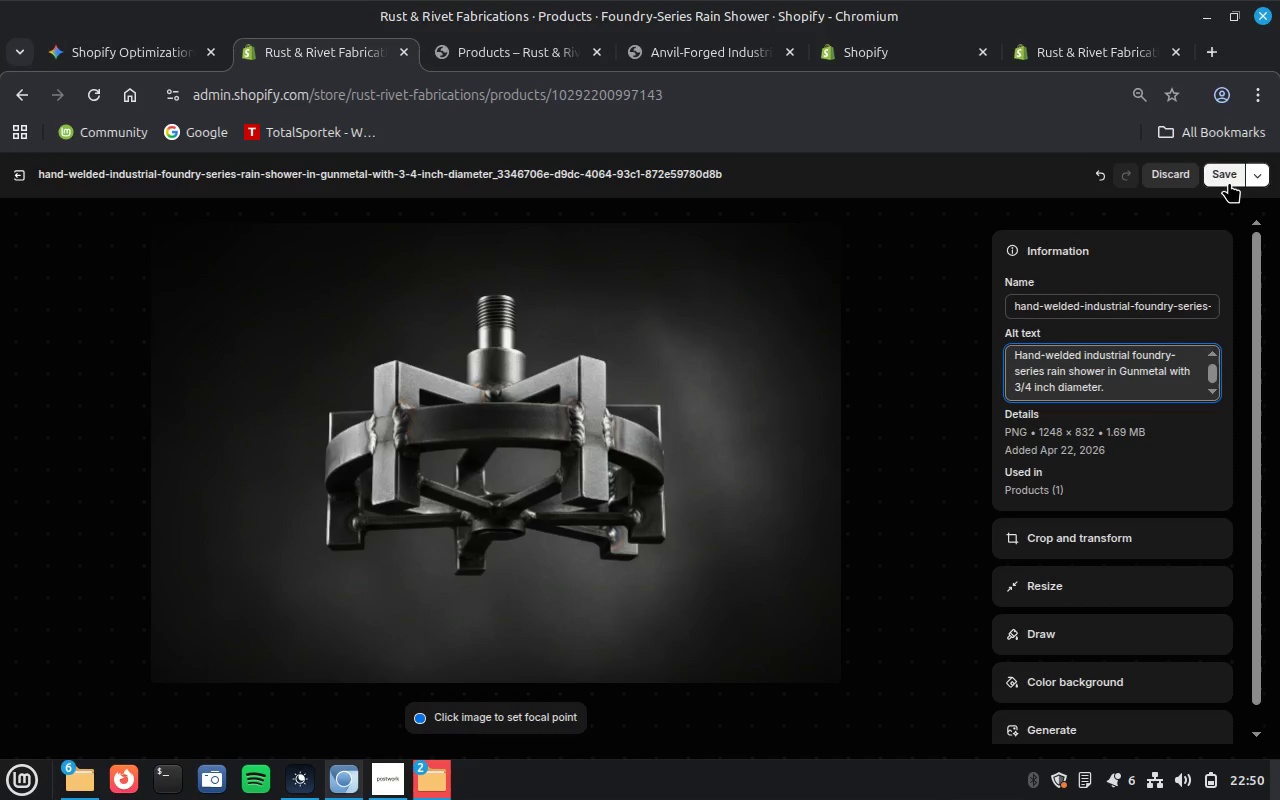 
left_click([1228, 179])
 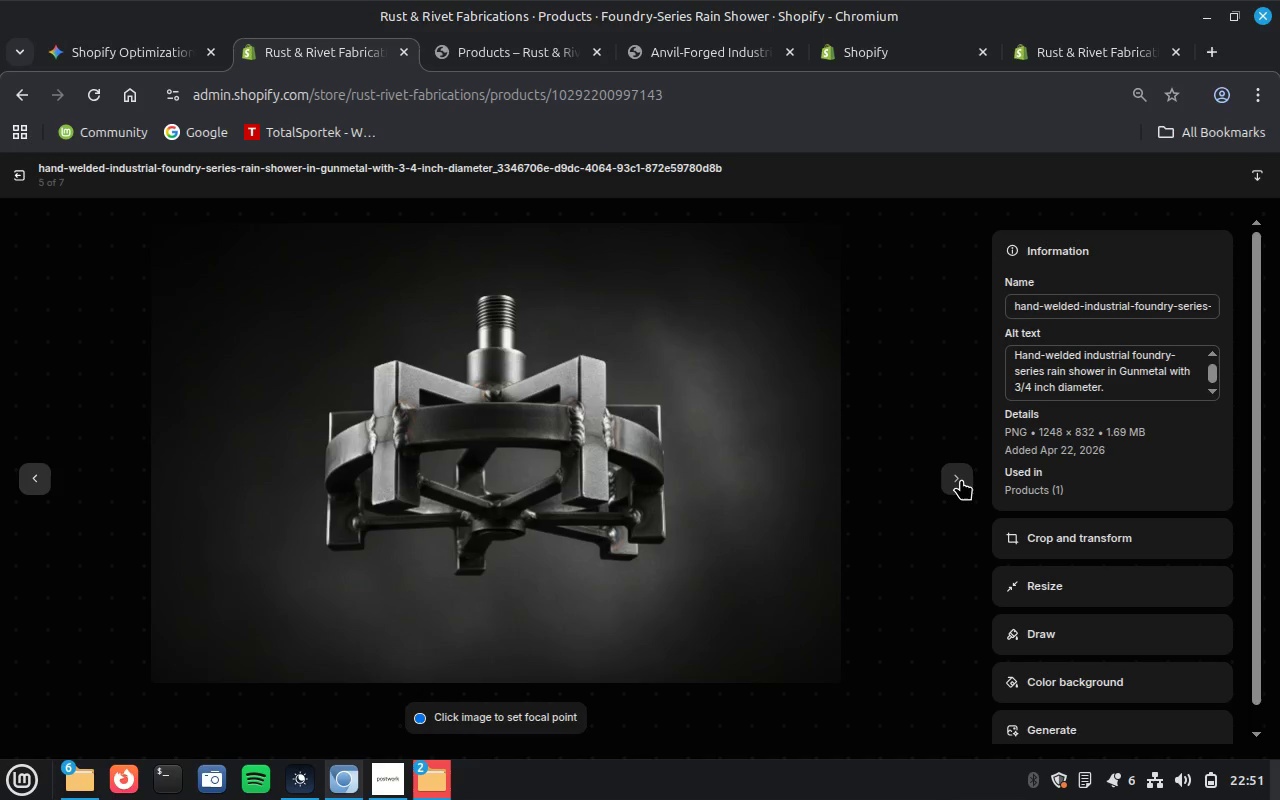 
wait(6.82)
 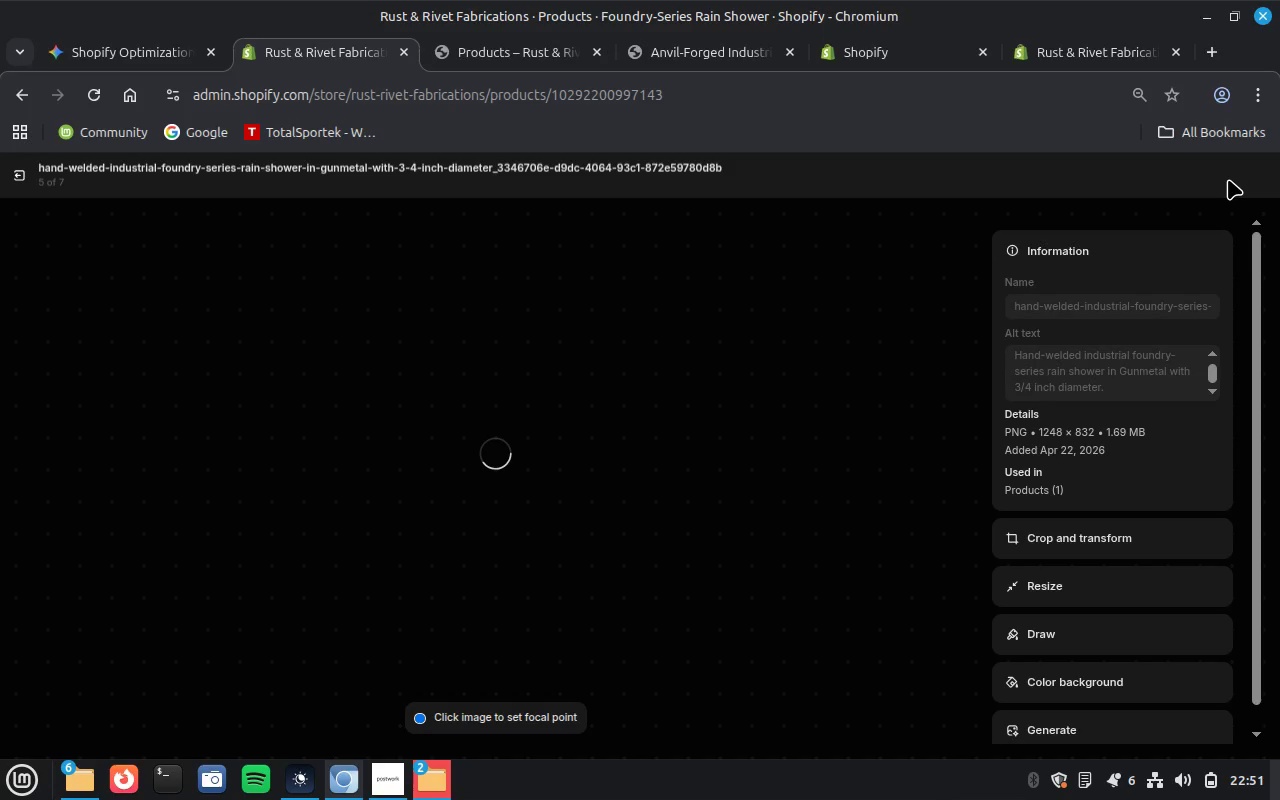 
left_click([961, 479])
 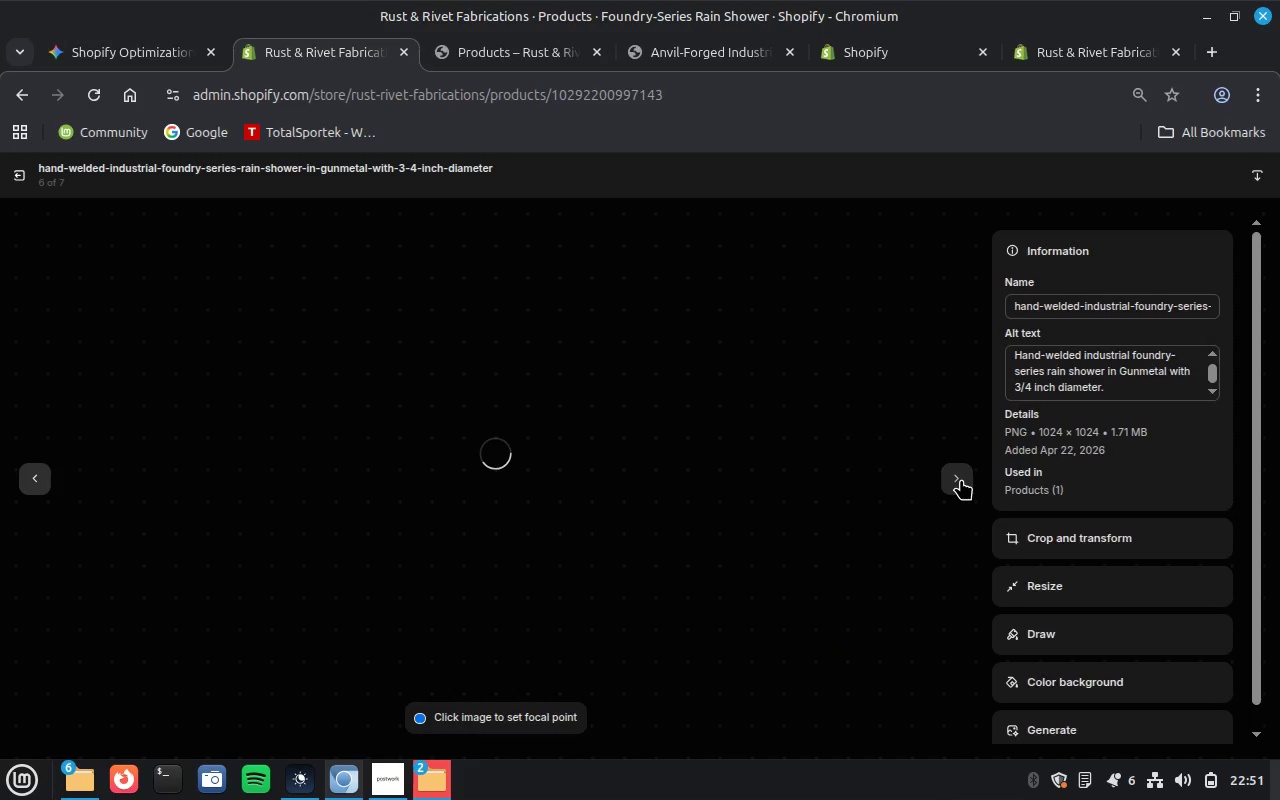 
wait(8.19)
 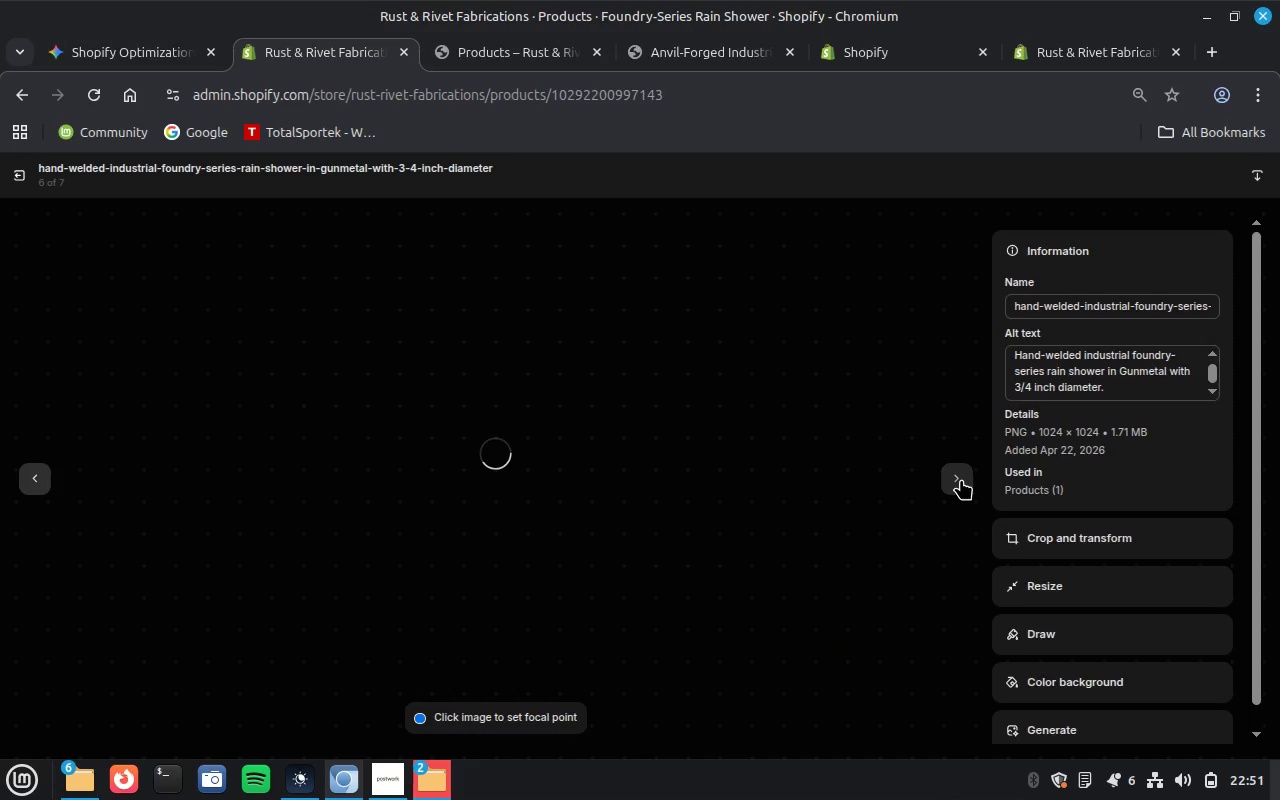 
left_click_drag(start_coordinate=[1178, 309], to_coordinate=[1228, 310])
 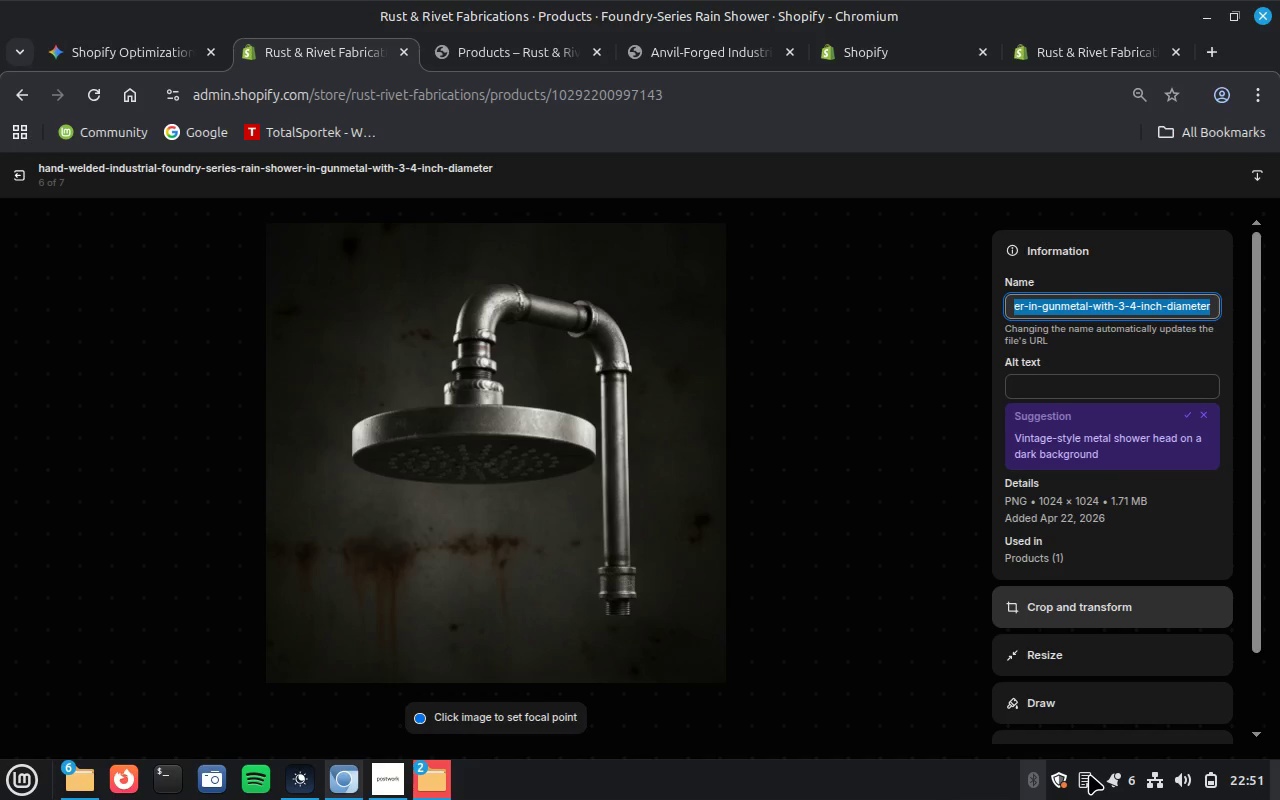 
left_click([1089, 774])
 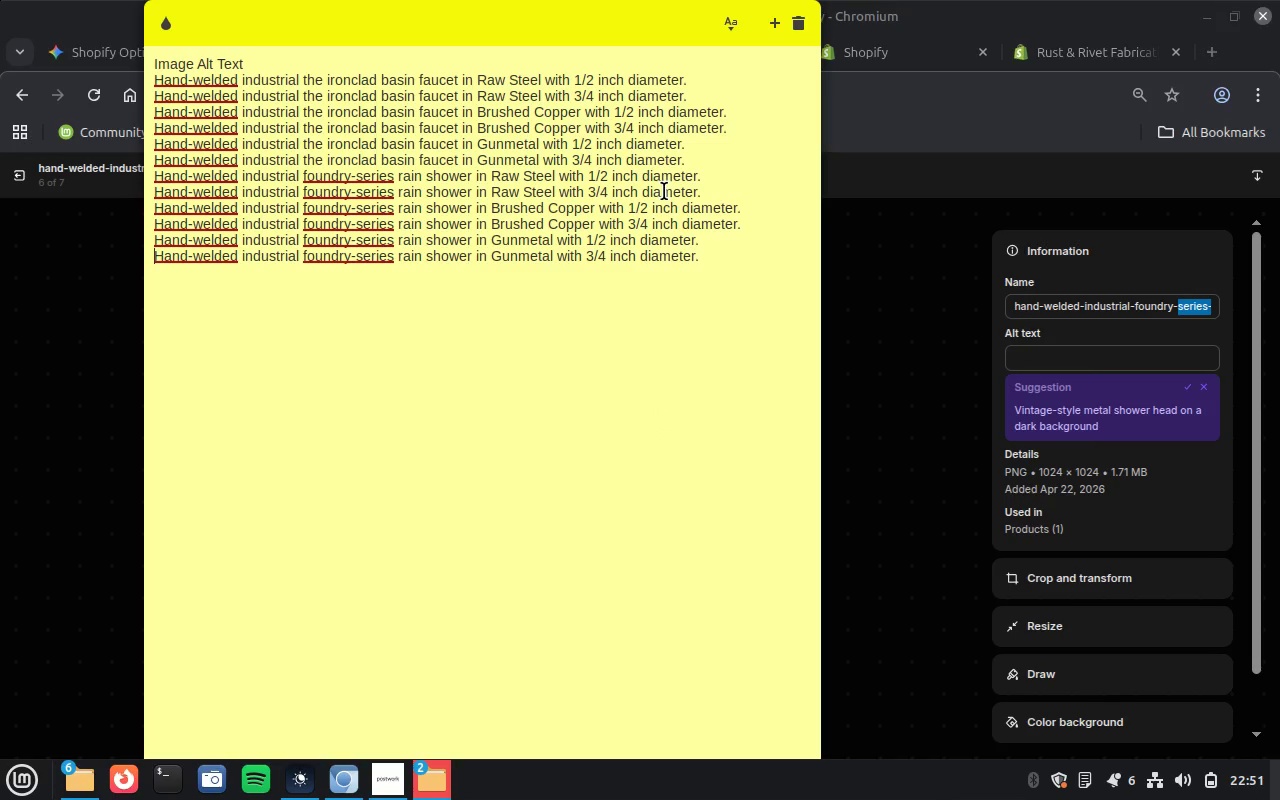 
double_click([664, 192])
 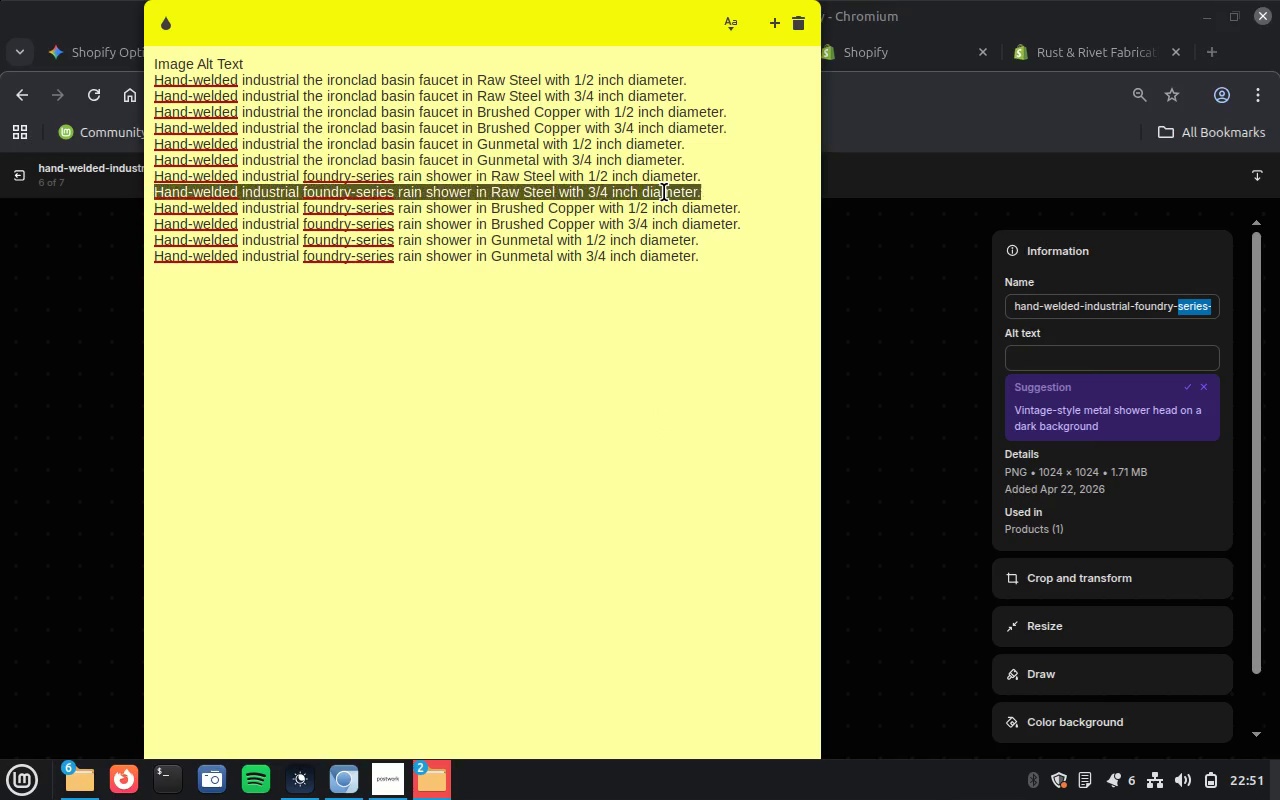 
triple_click([664, 192])
 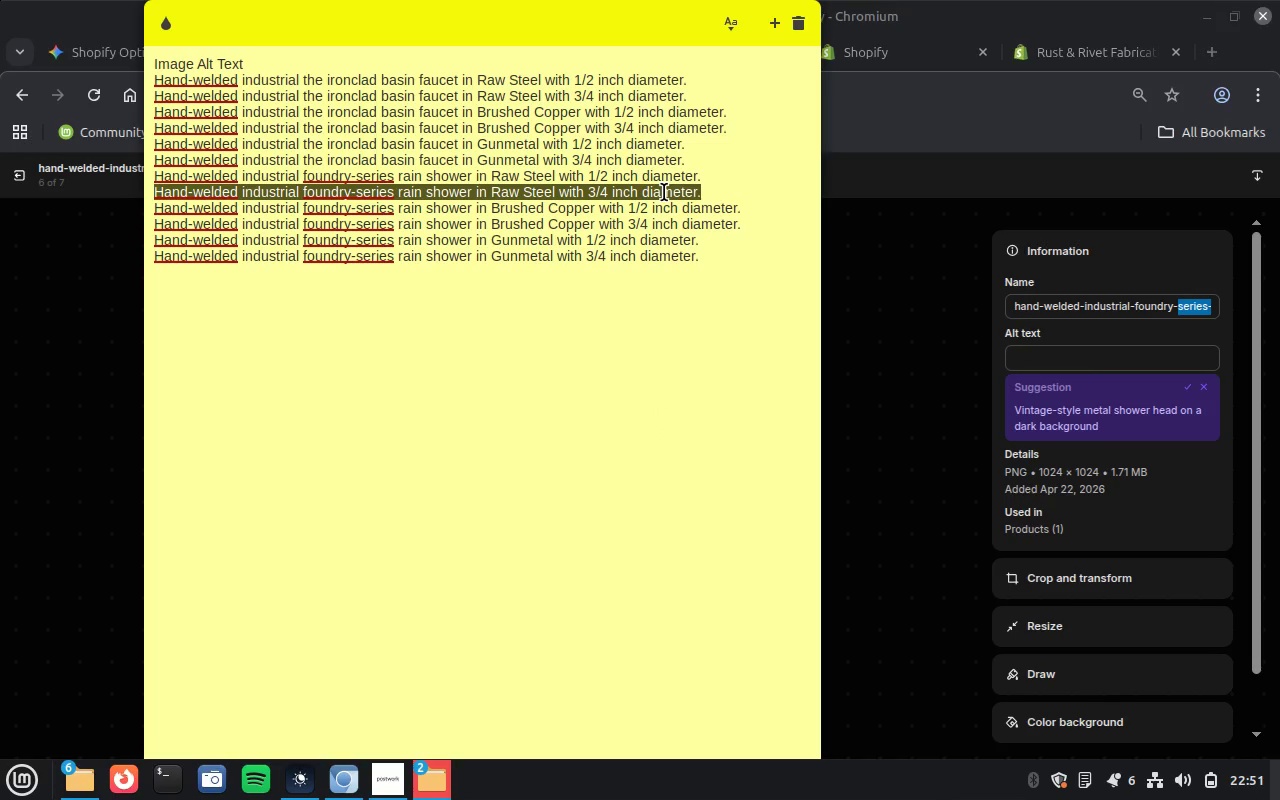 
key(Control+C)
 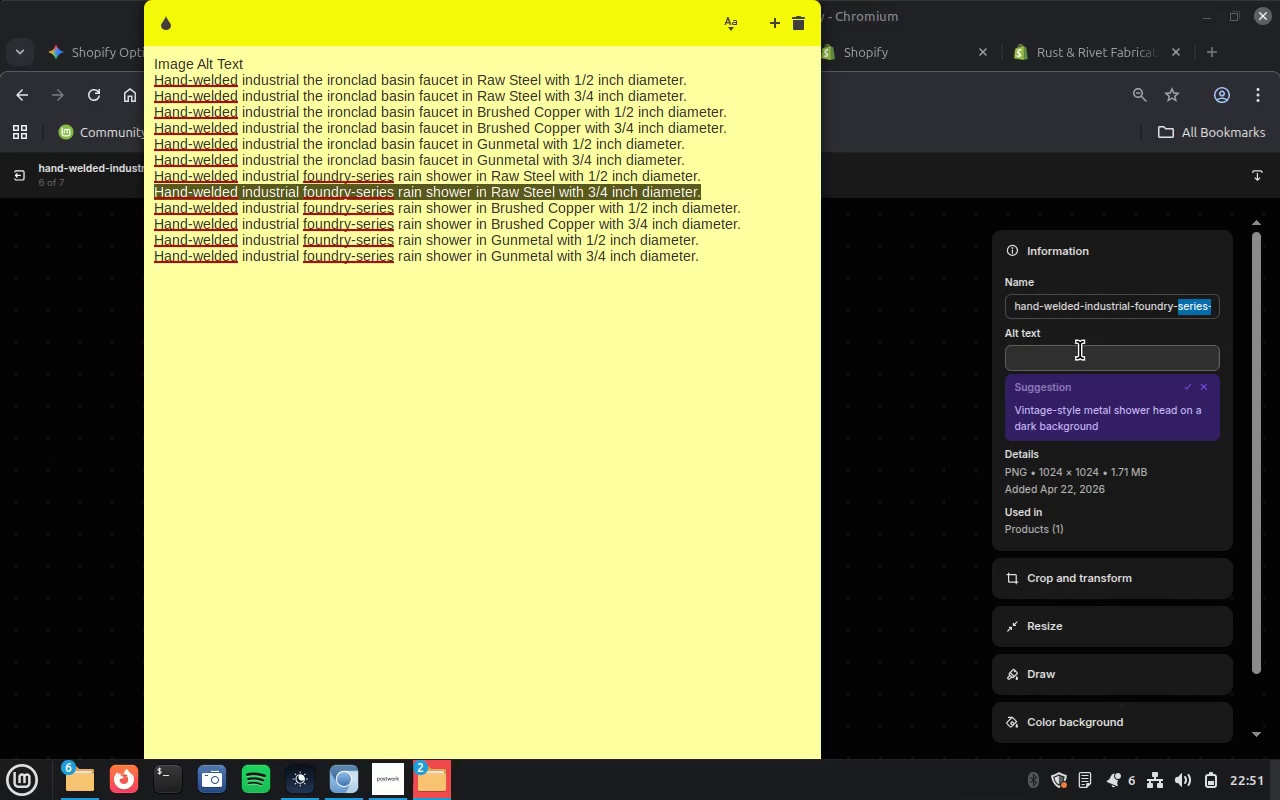 
left_click([1080, 350])
 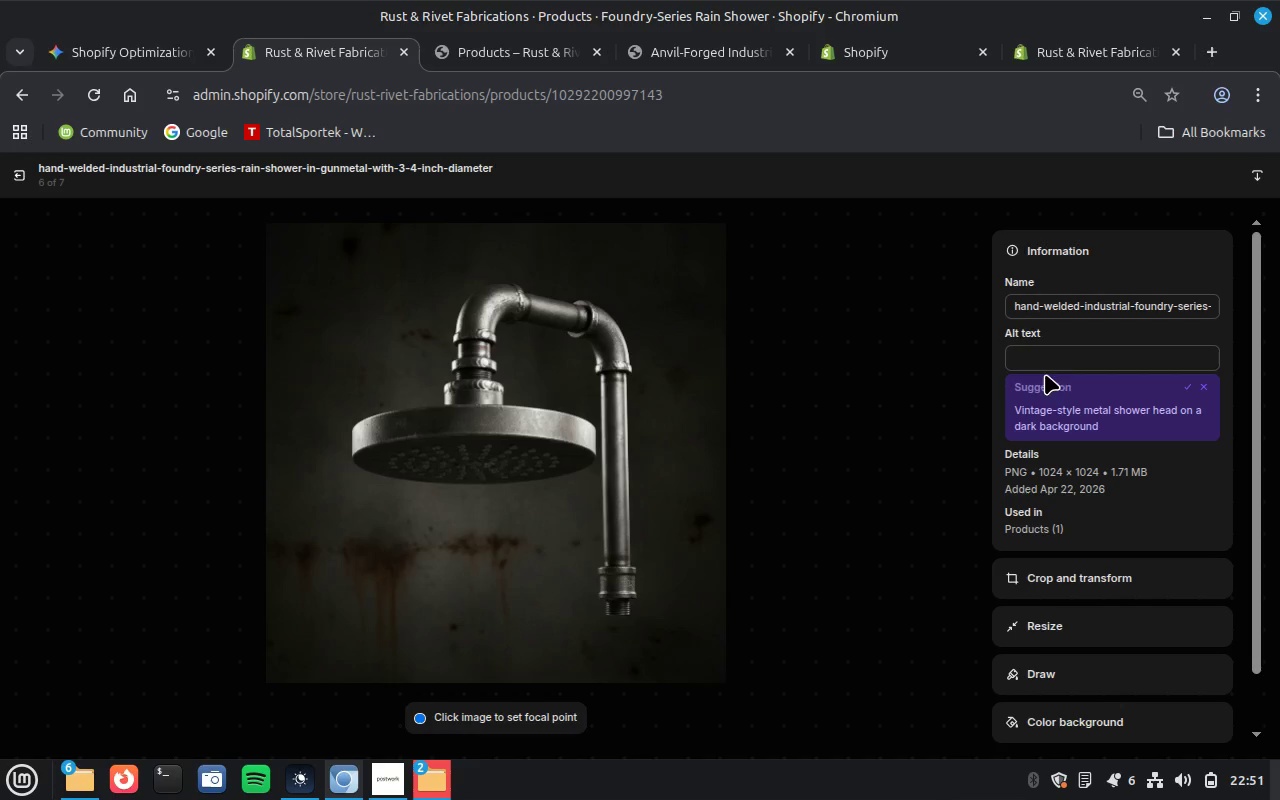 
left_click([1062, 356])
 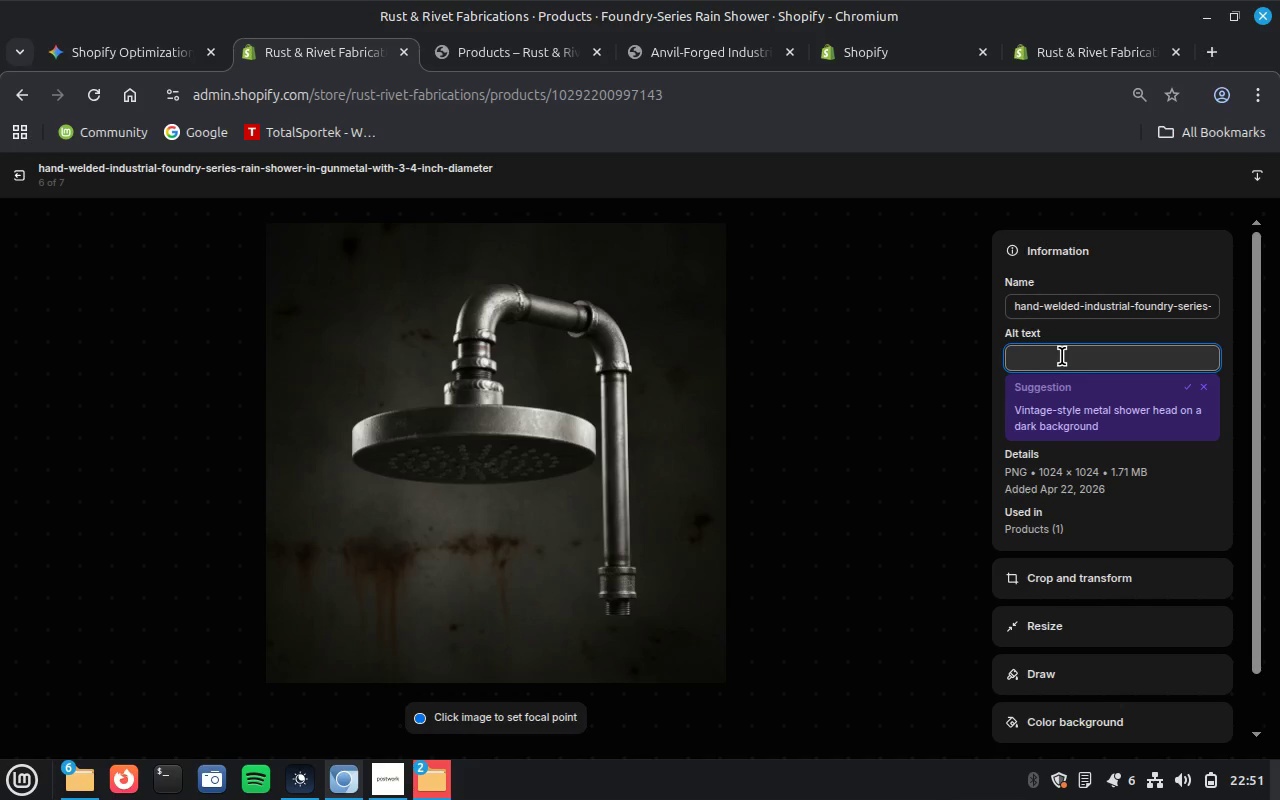 
key(Control+V)
 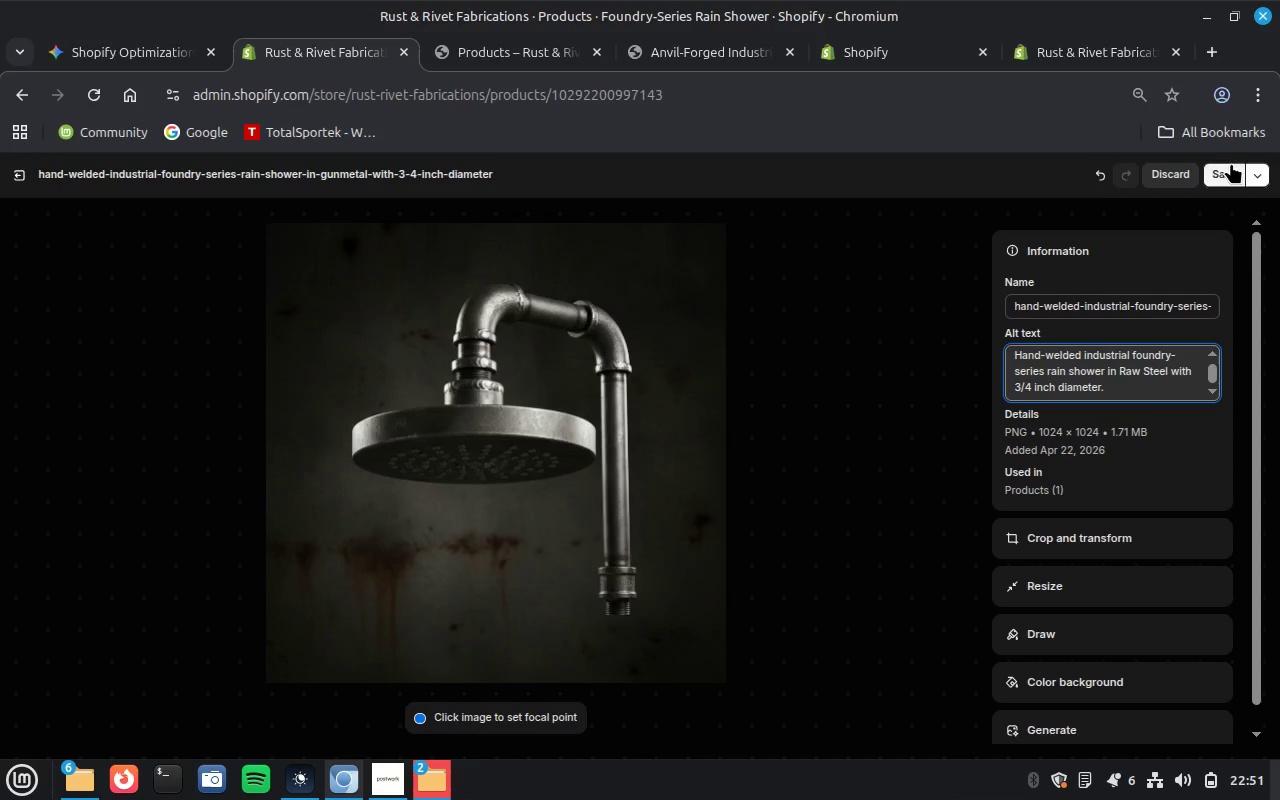 
left_click([1227, 165])
 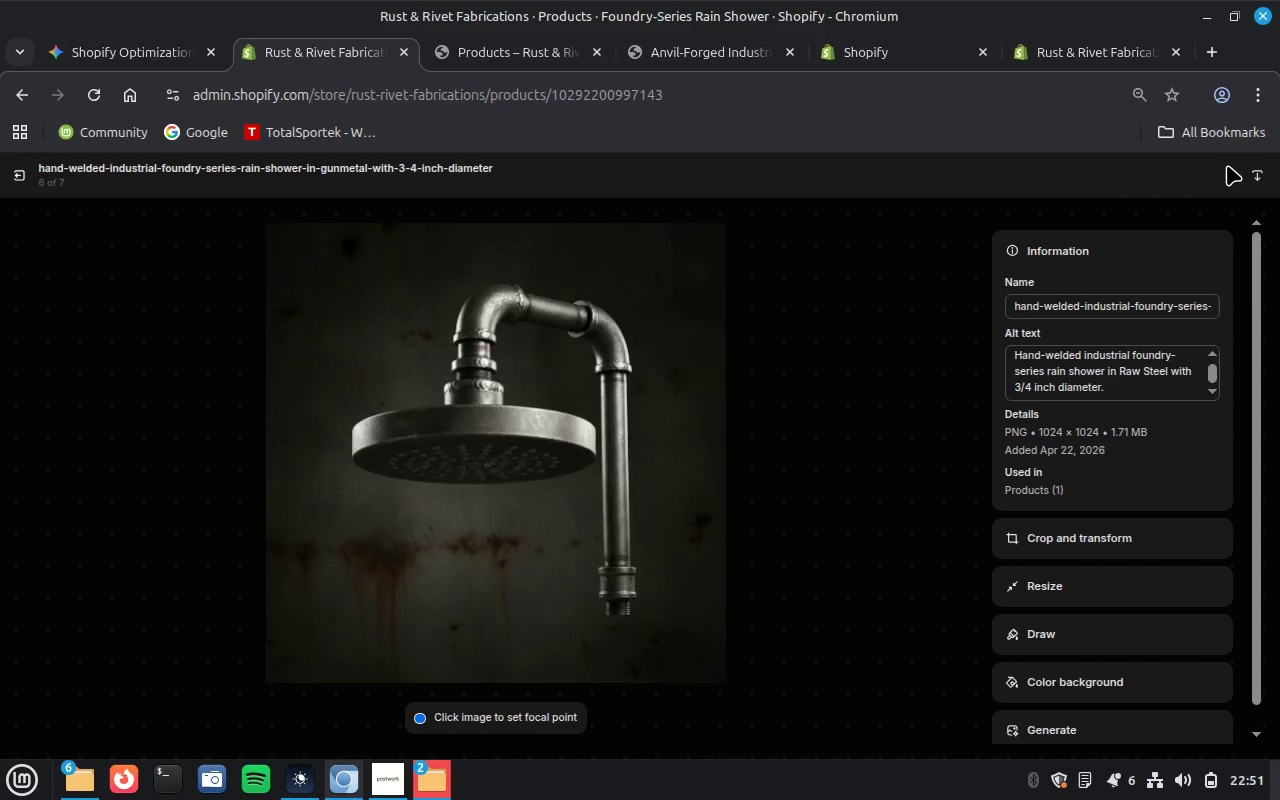 
wait(5.69)
 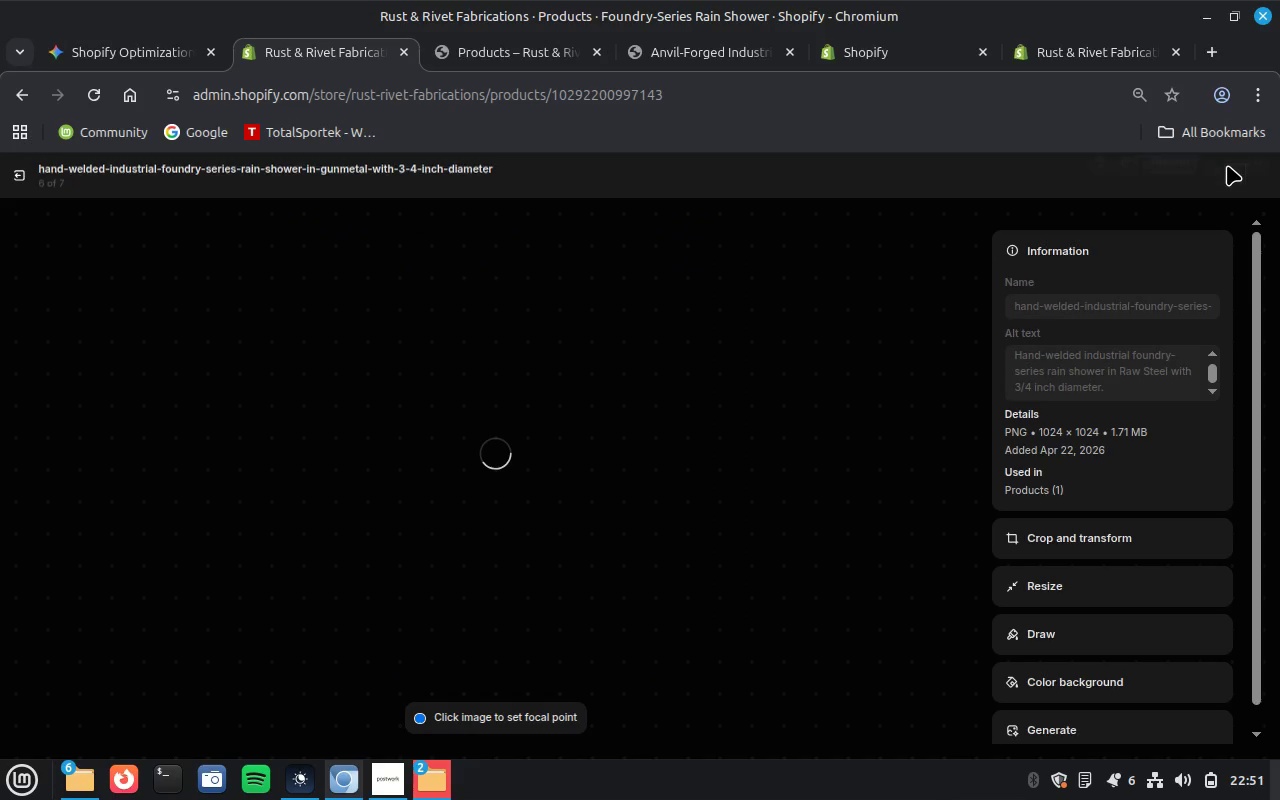 
left_click([958, 462])
 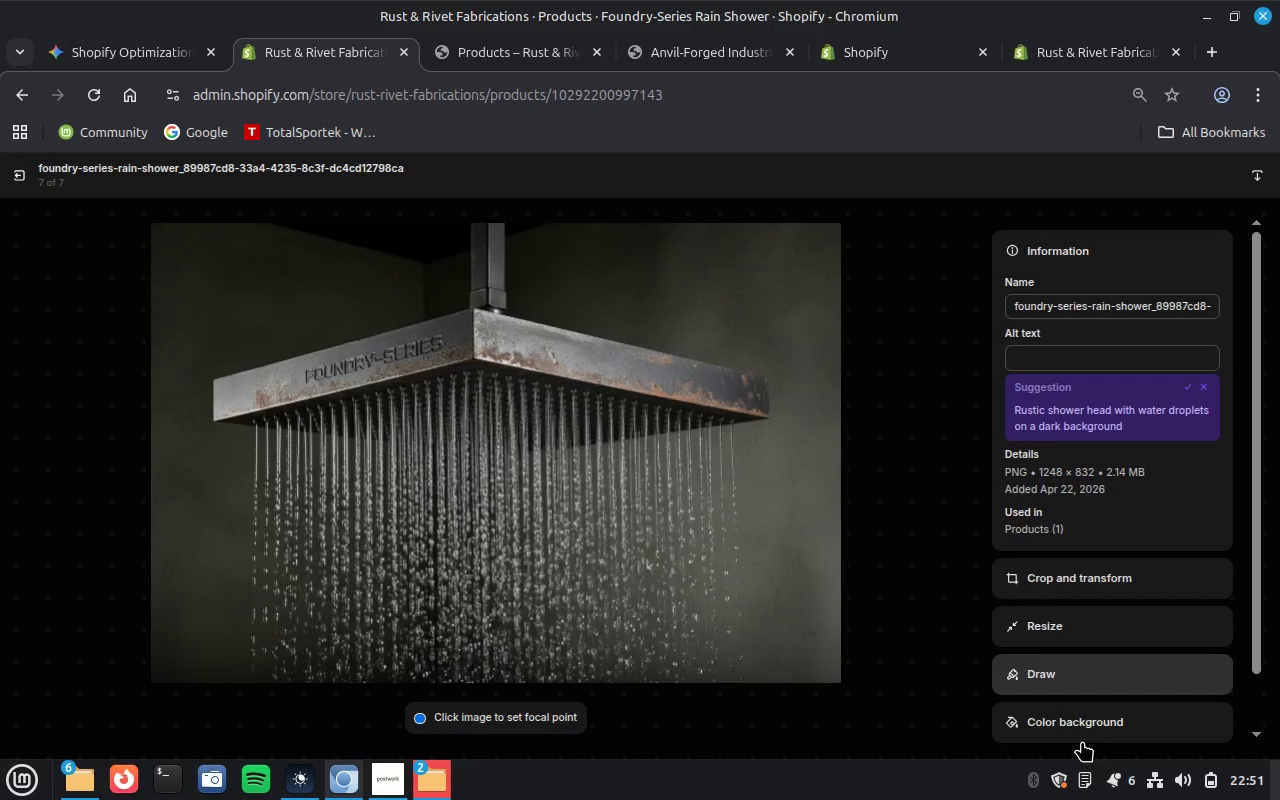 
wait(6.89)
 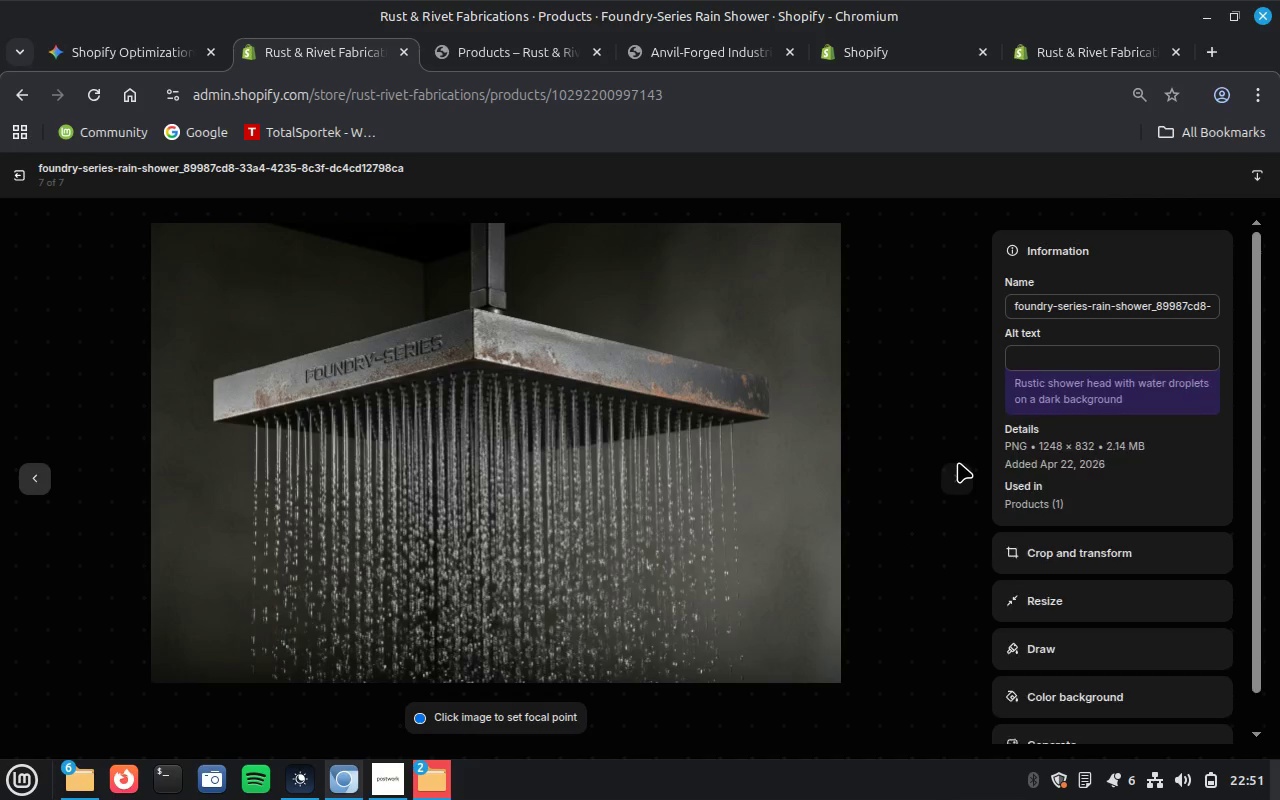 
left_click([1092, 783])
 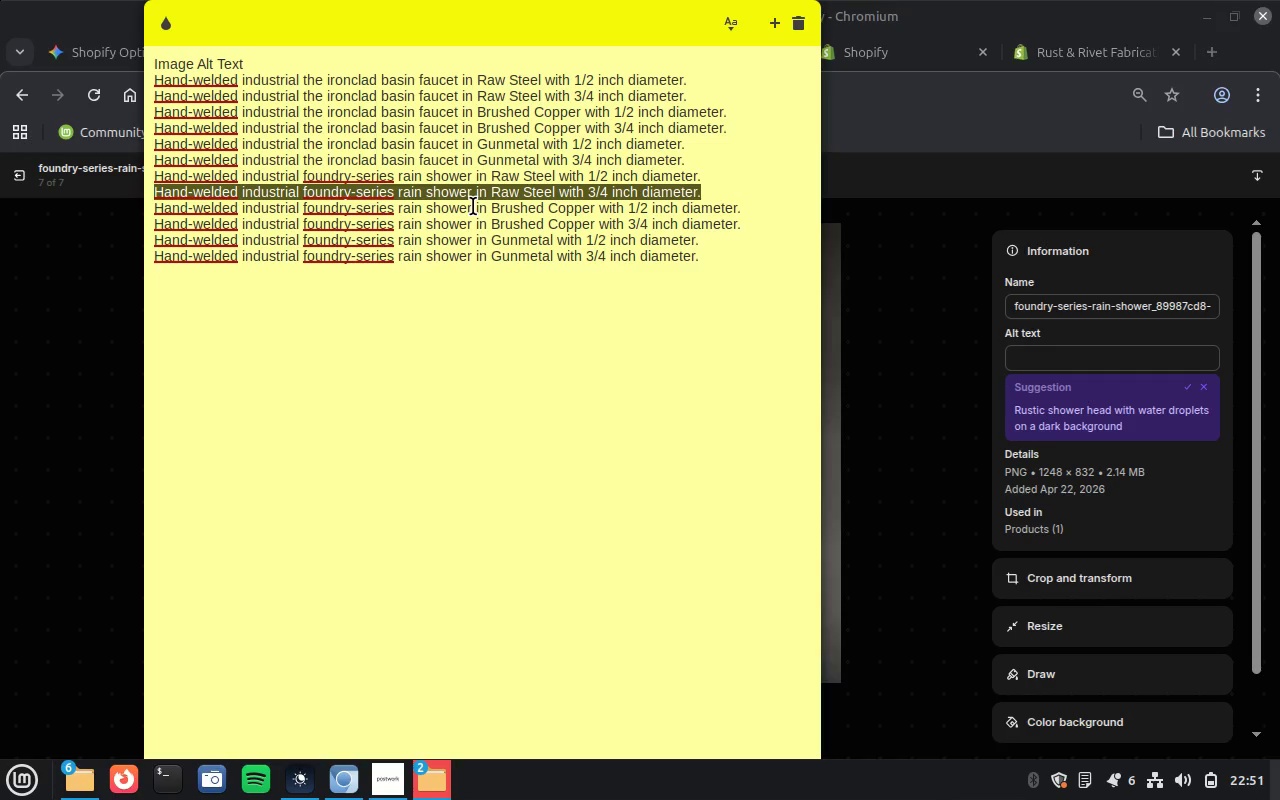 
wait(7.25)
 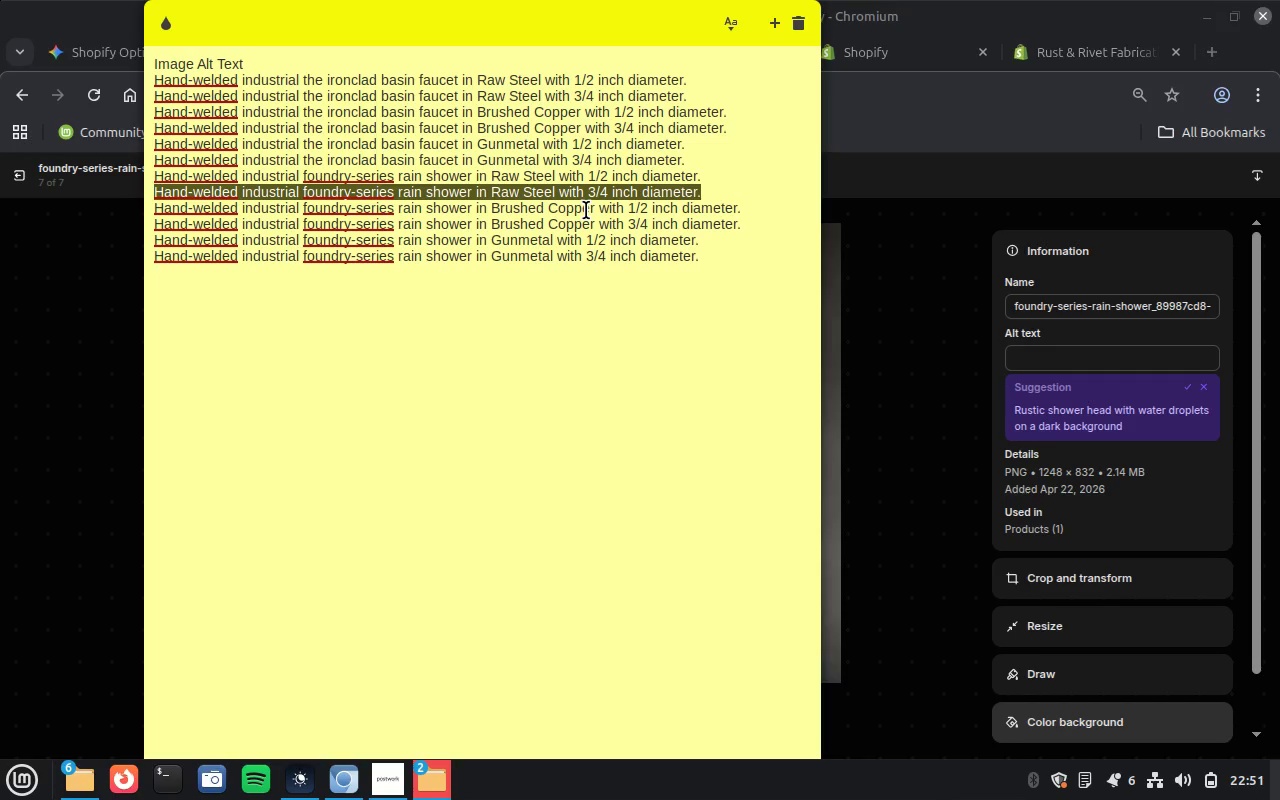 
left_click_drag(start_coordinate=[471, 223], to_coordinate=[155, 222])
 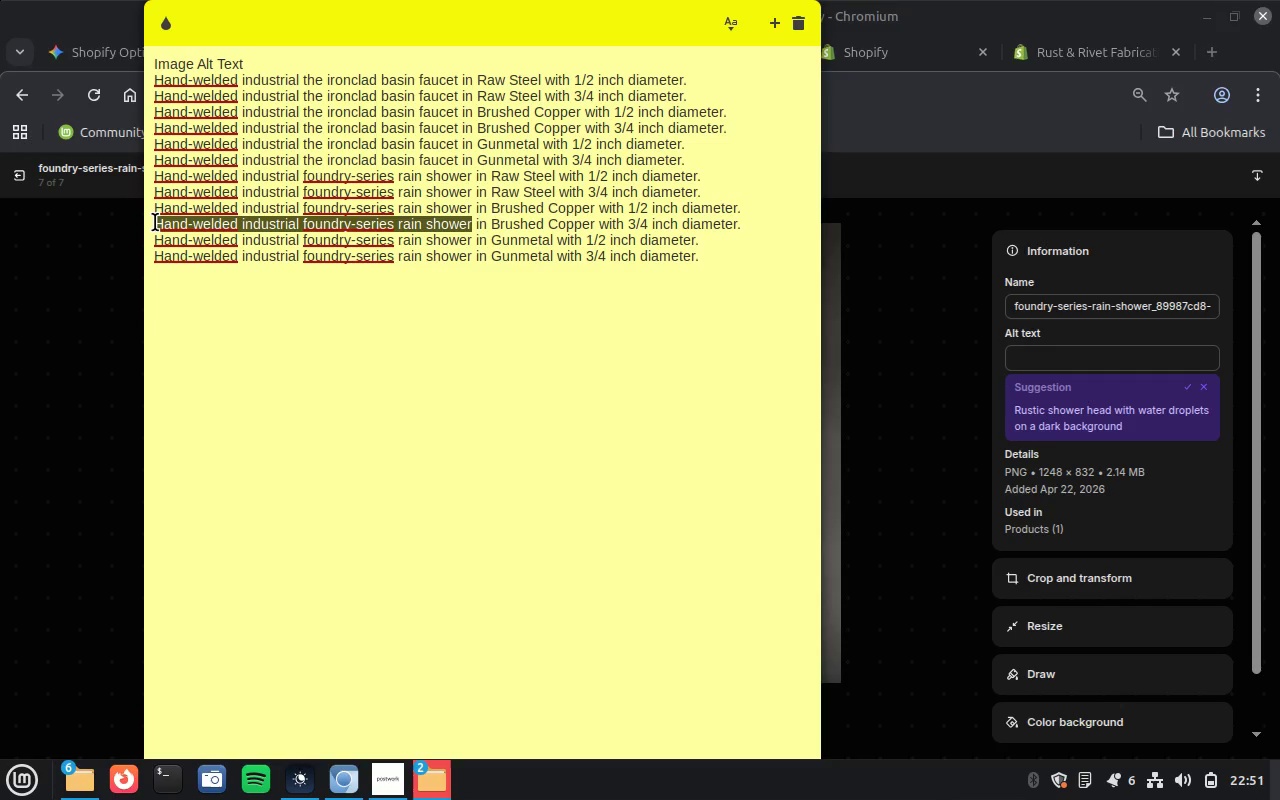 
key(Control+C)
 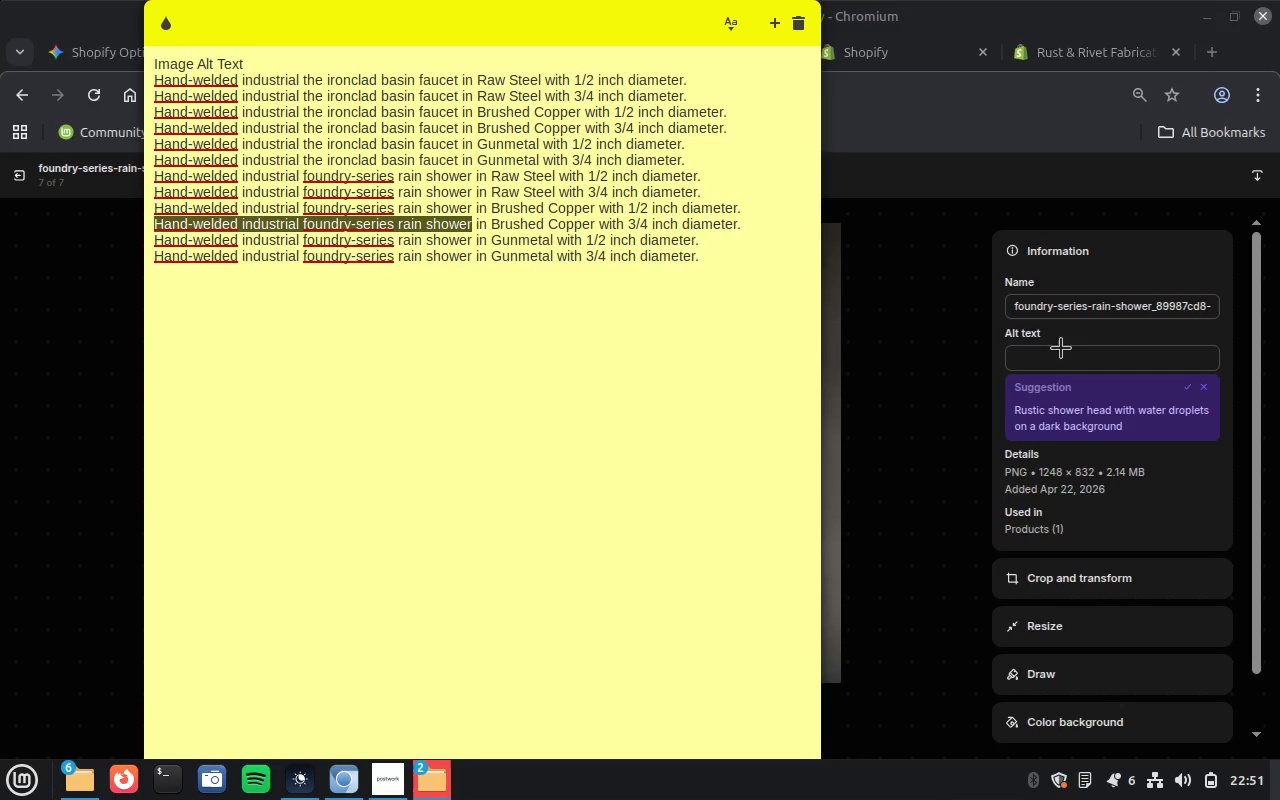 
left_click([1064, 358])
 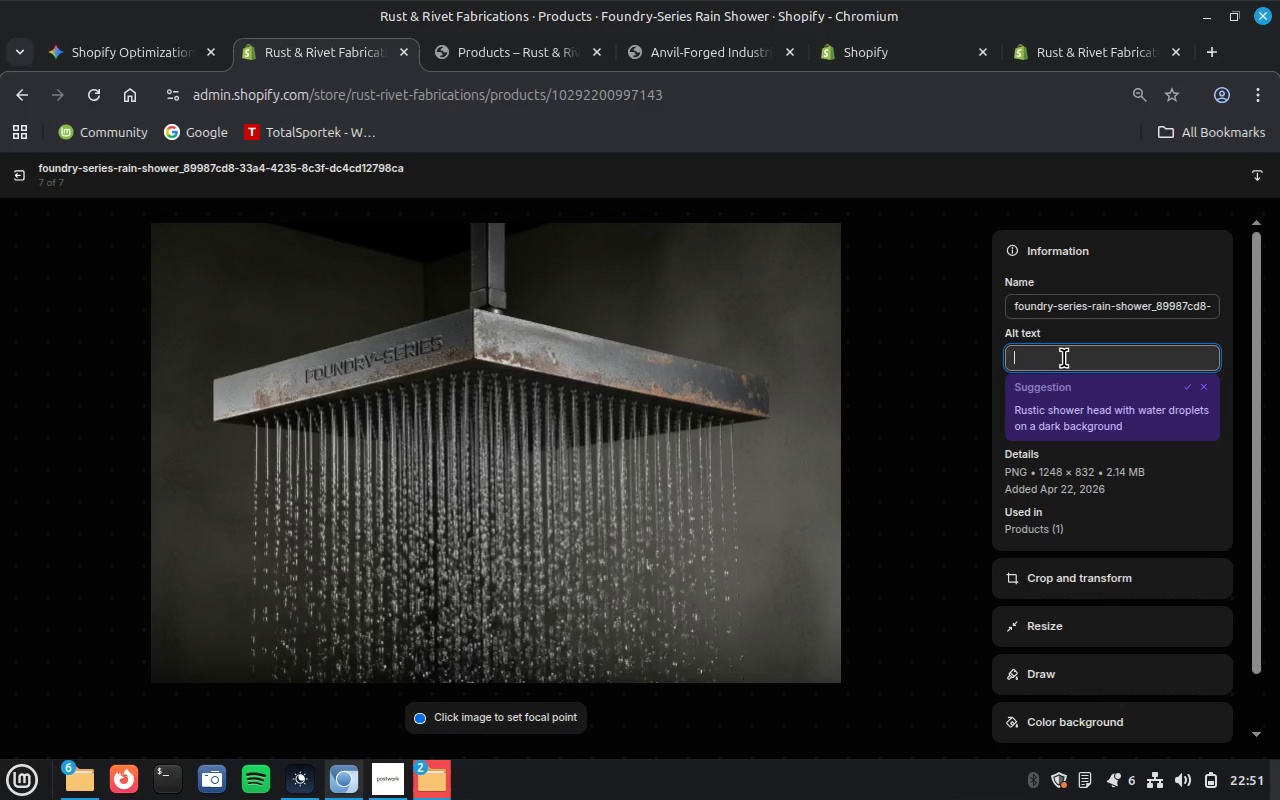 
key(Control+ControlLeft)
 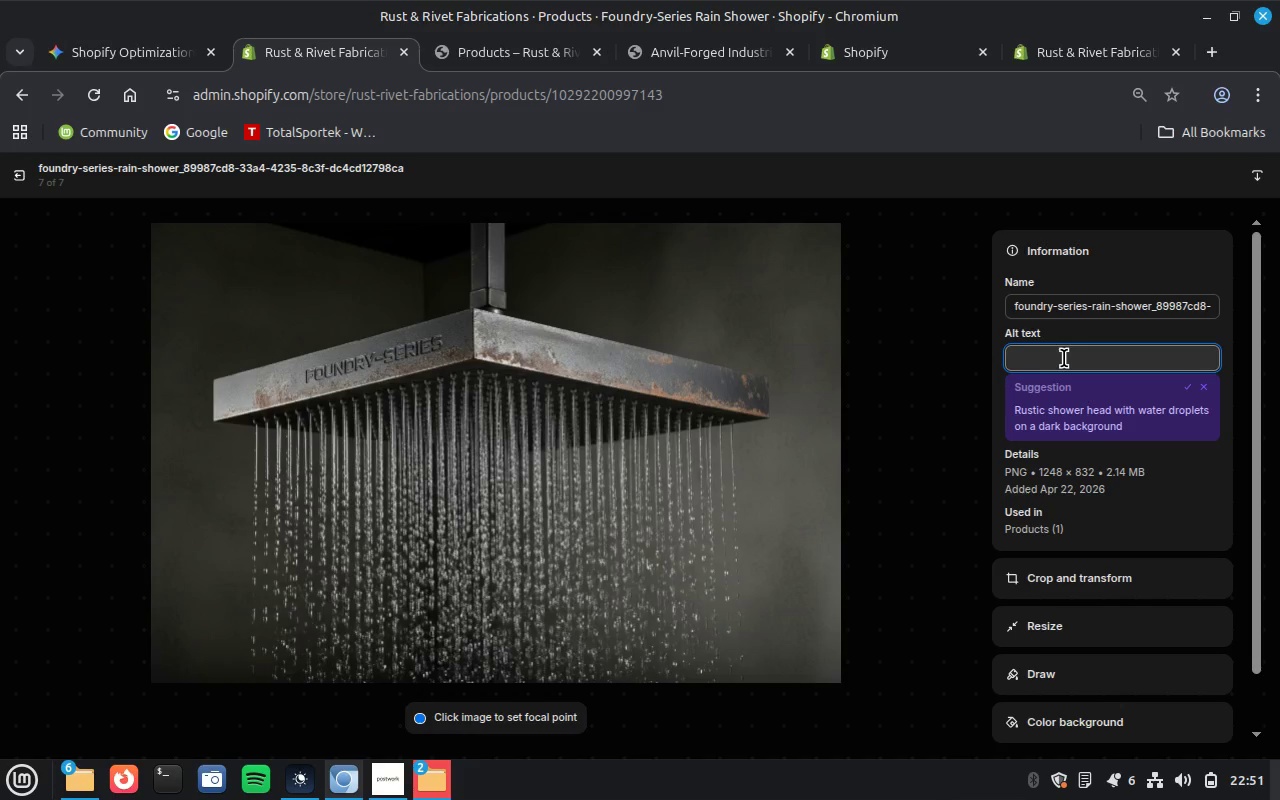 
key(Control+V)
 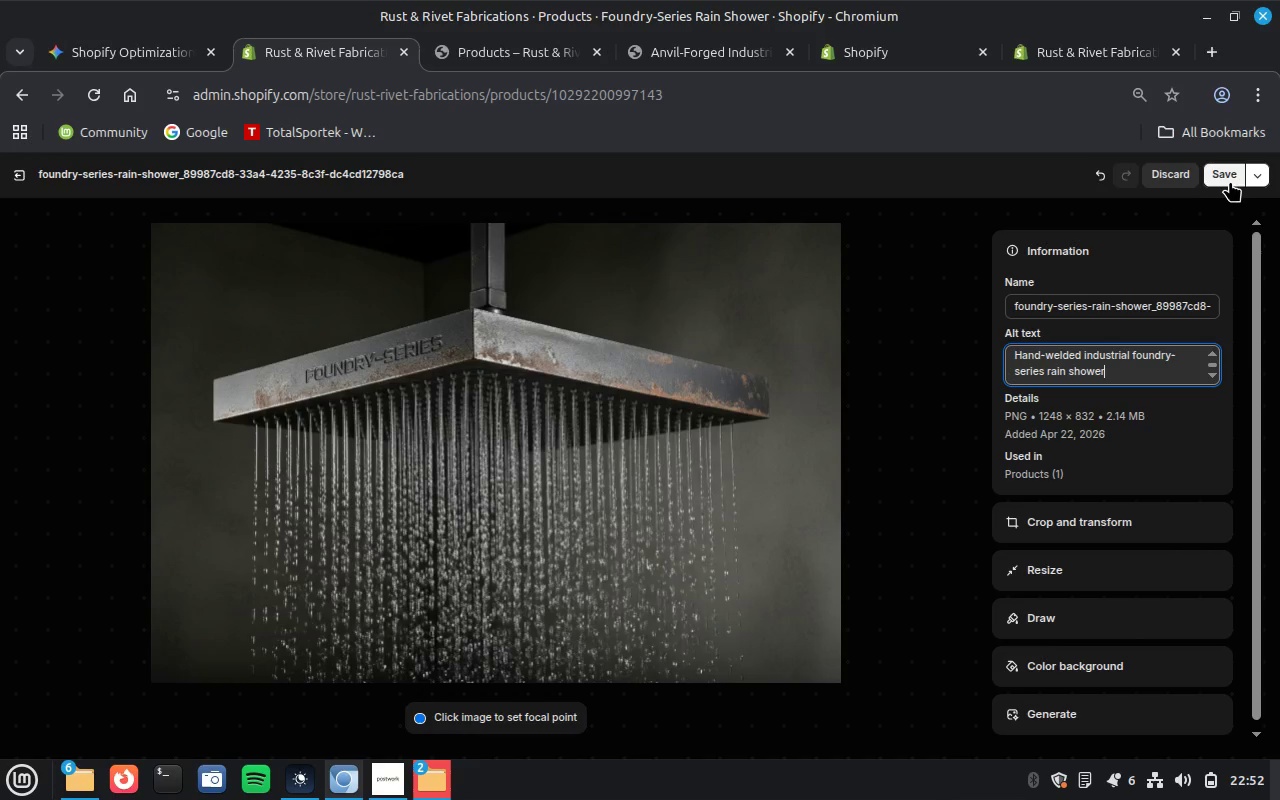 
left_click([1226, 172])
 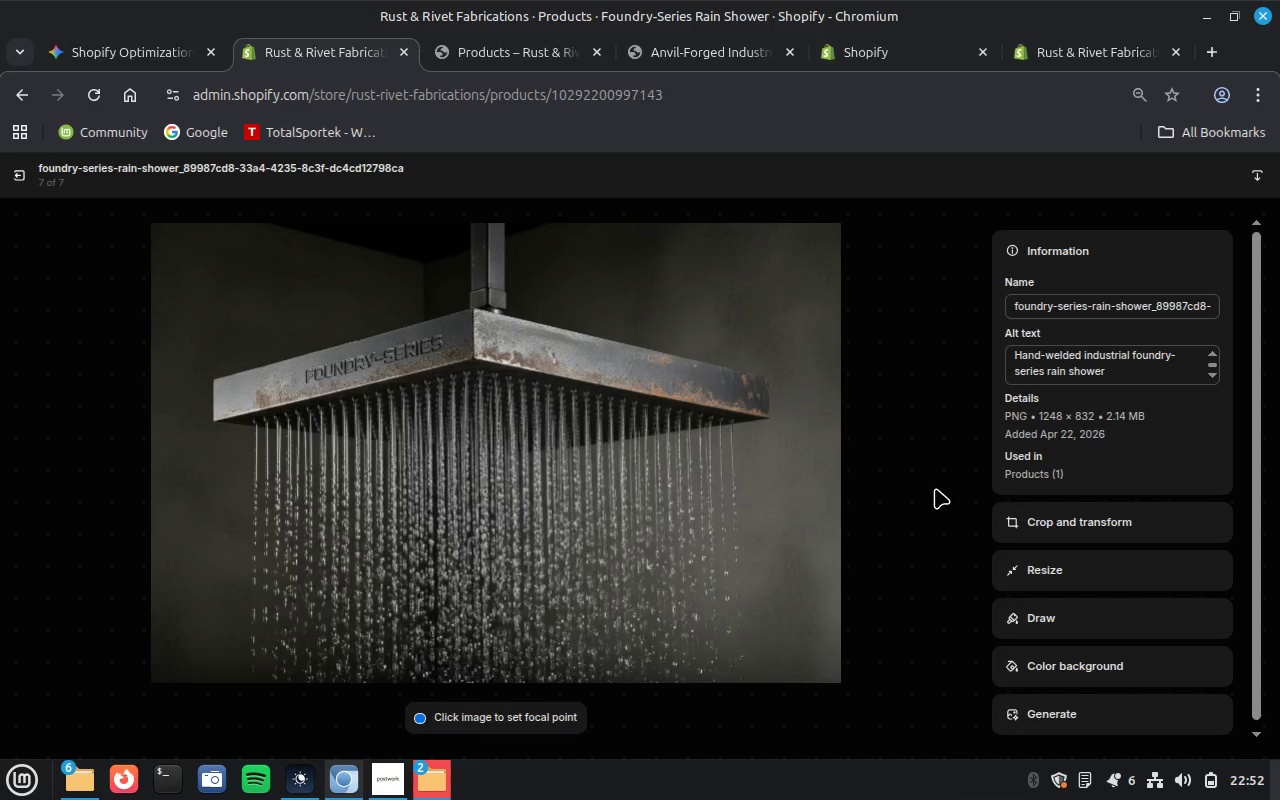 
left_click([959, 478])
 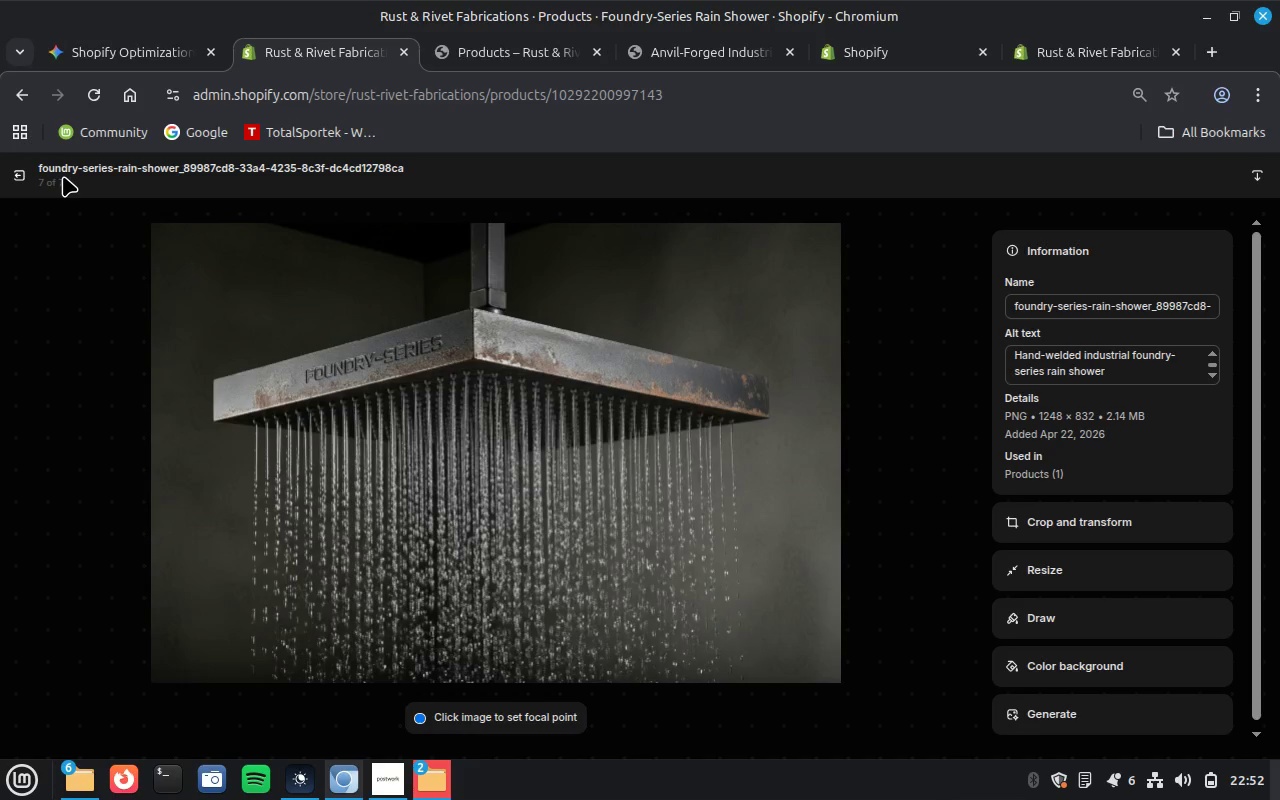 
left_click([0, 172])
 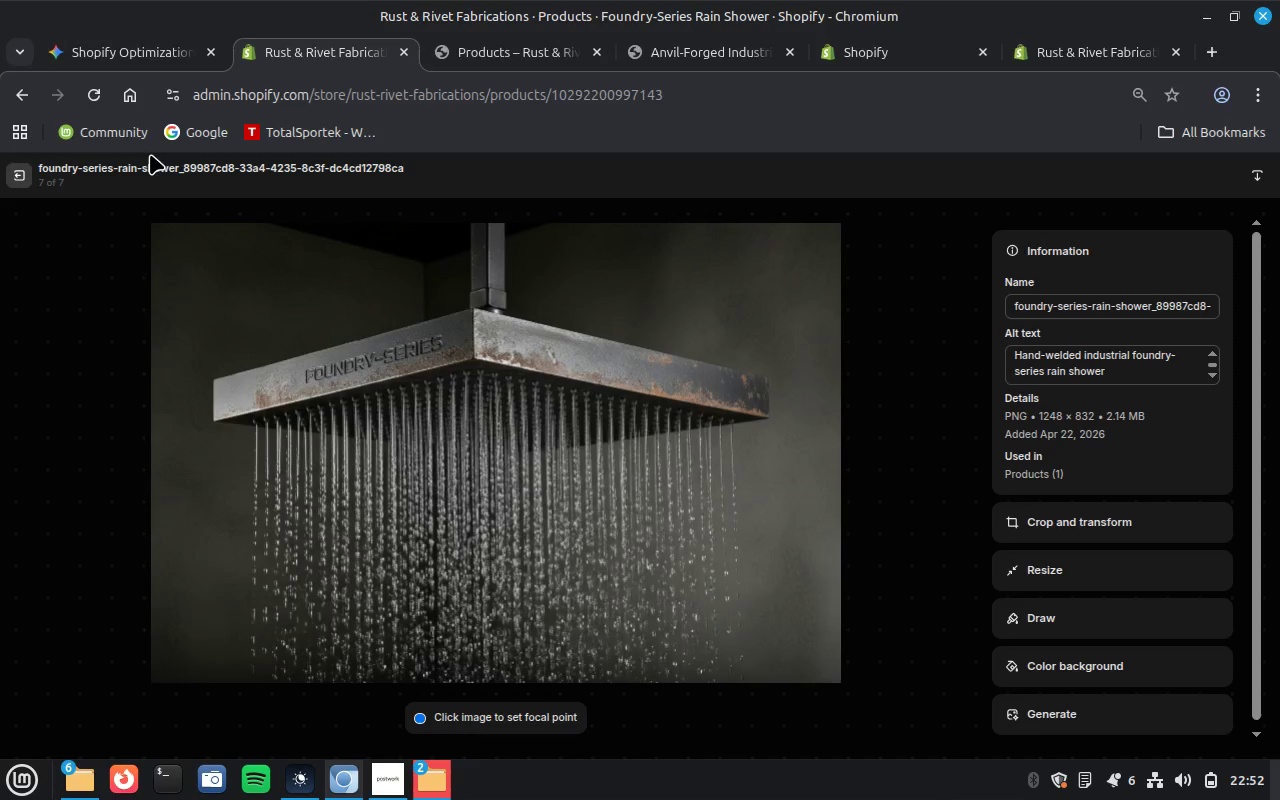 
left_click([3, 173])
 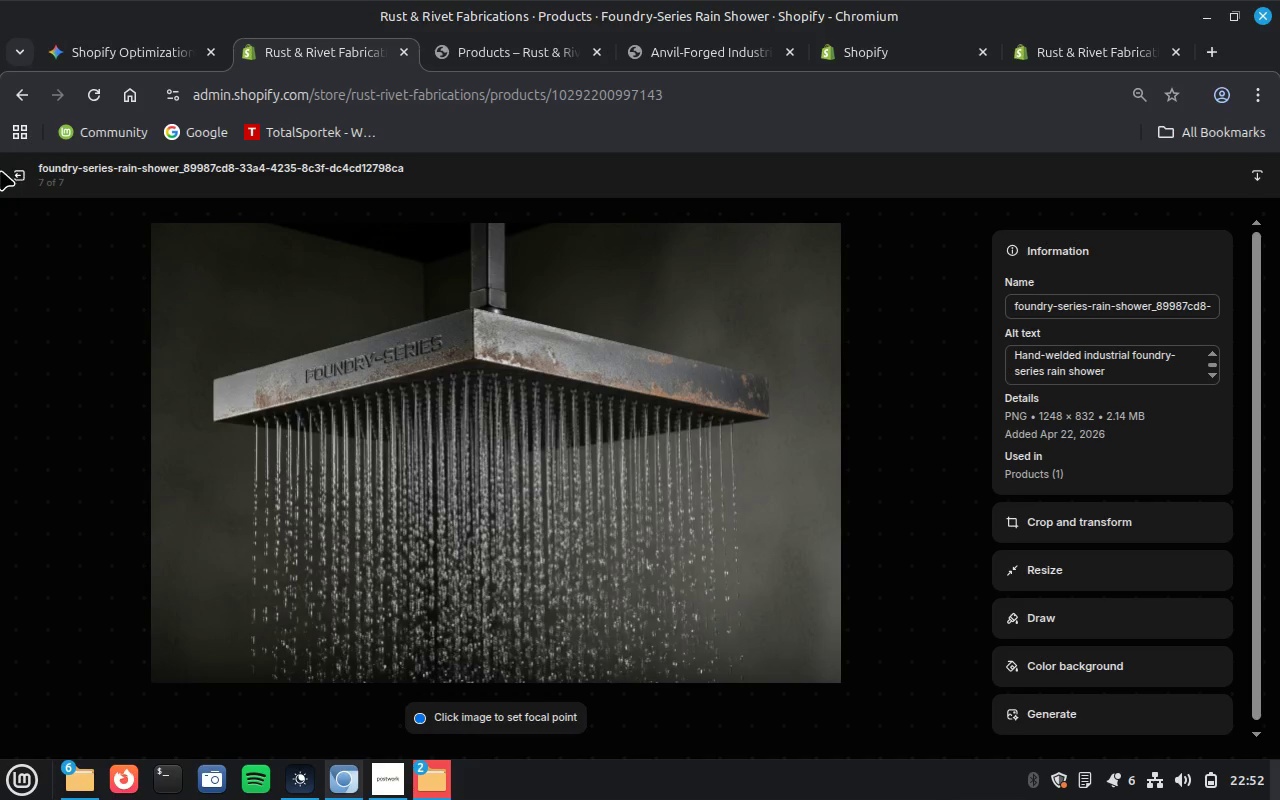 
left_click([0, 167])
 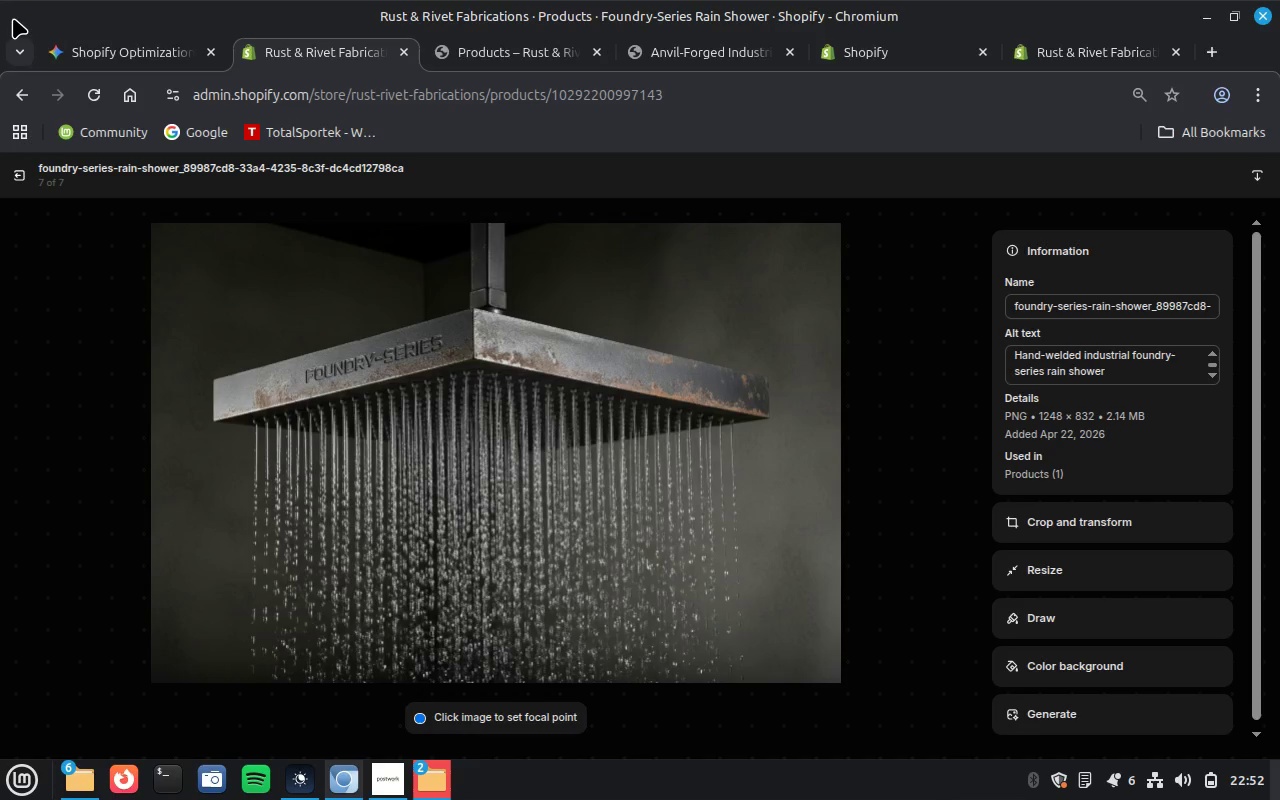 
wait(6.72)
 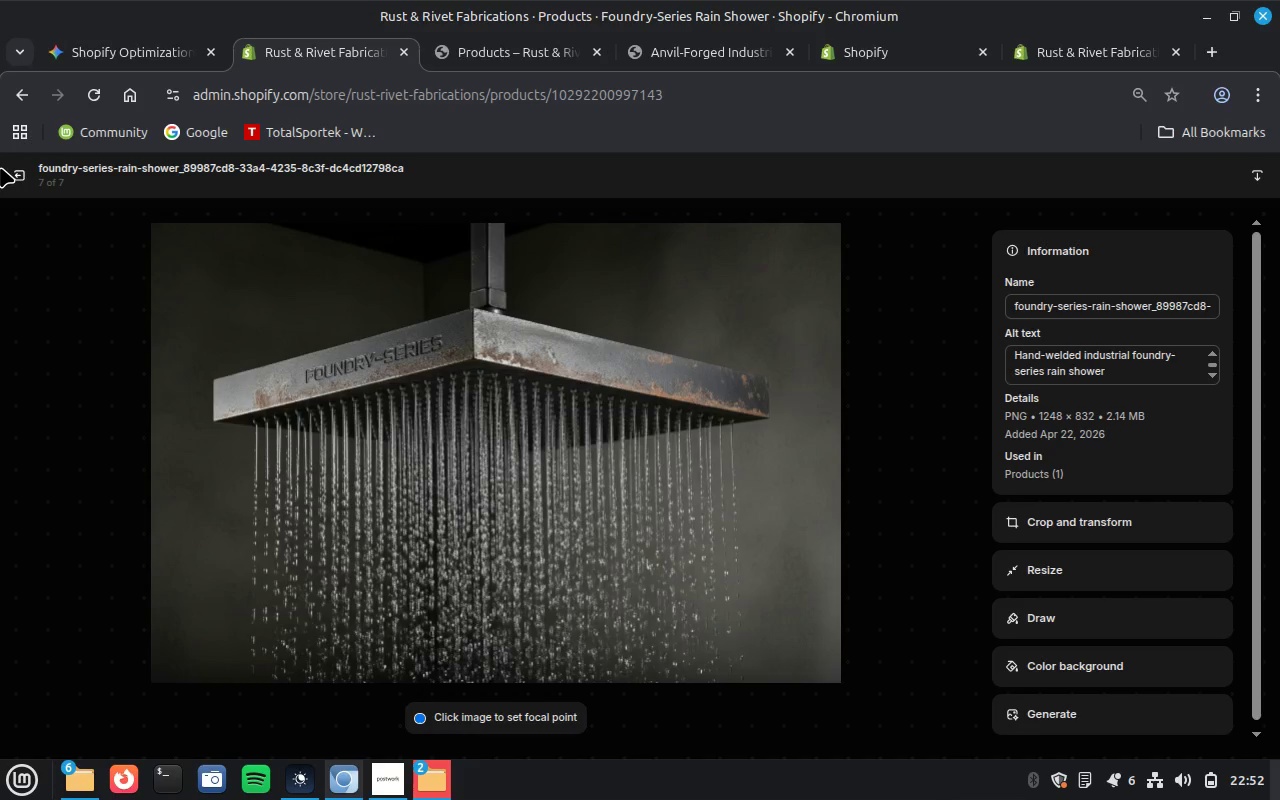 
left_click([11, 140])
 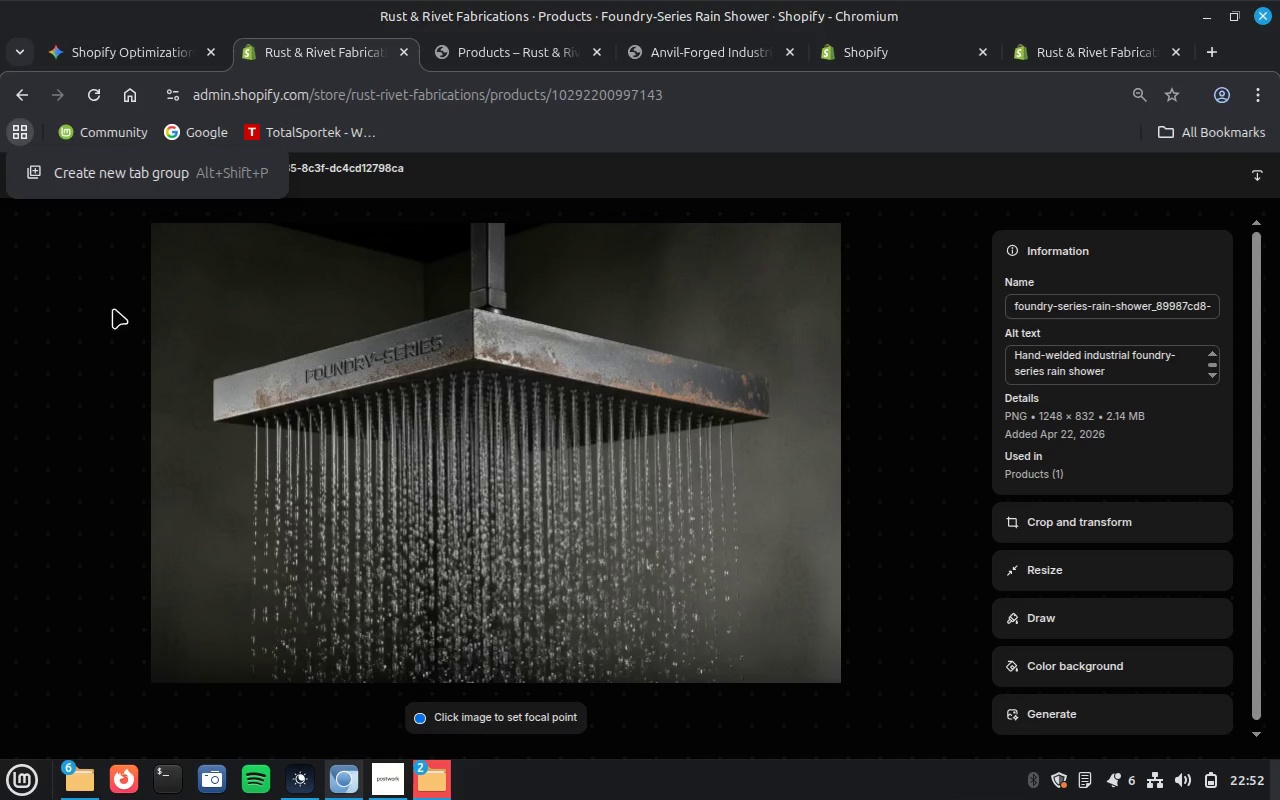 
left_click([178, 304])
 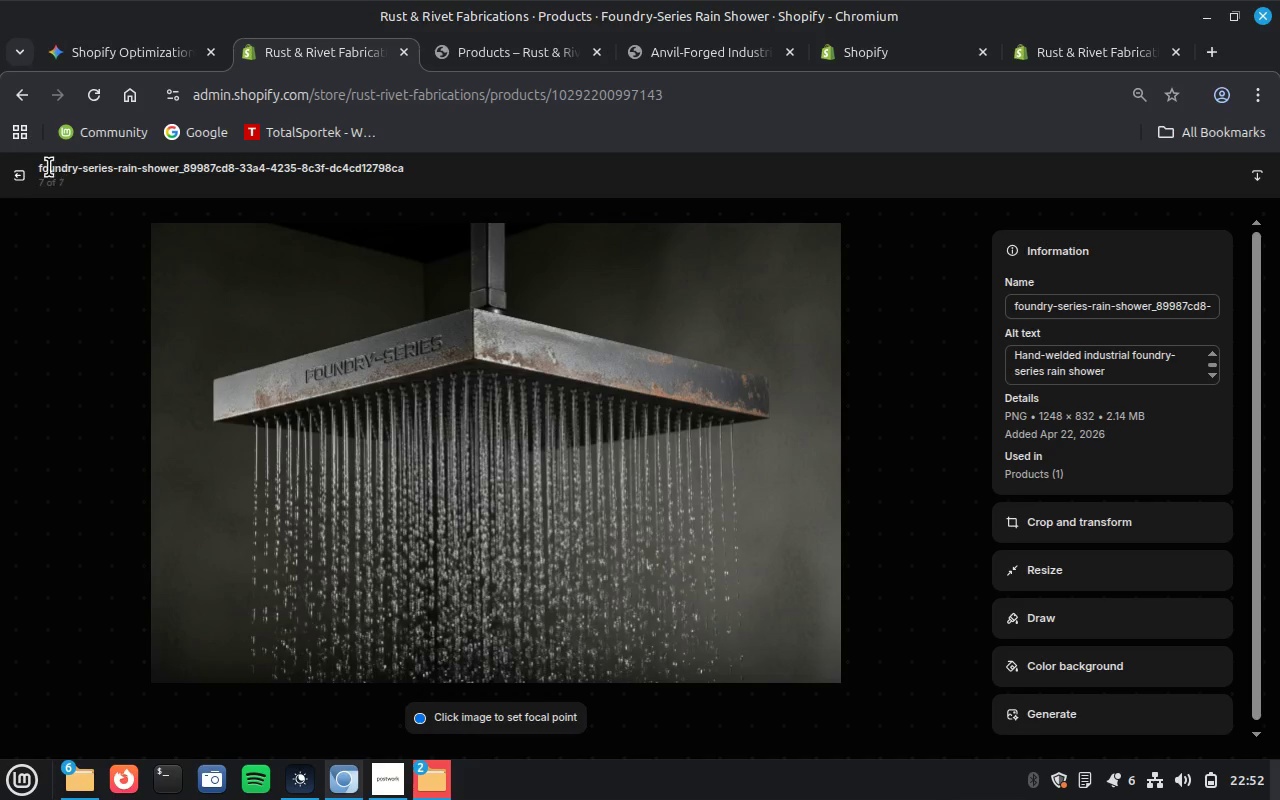 
left_click([29, 164])
 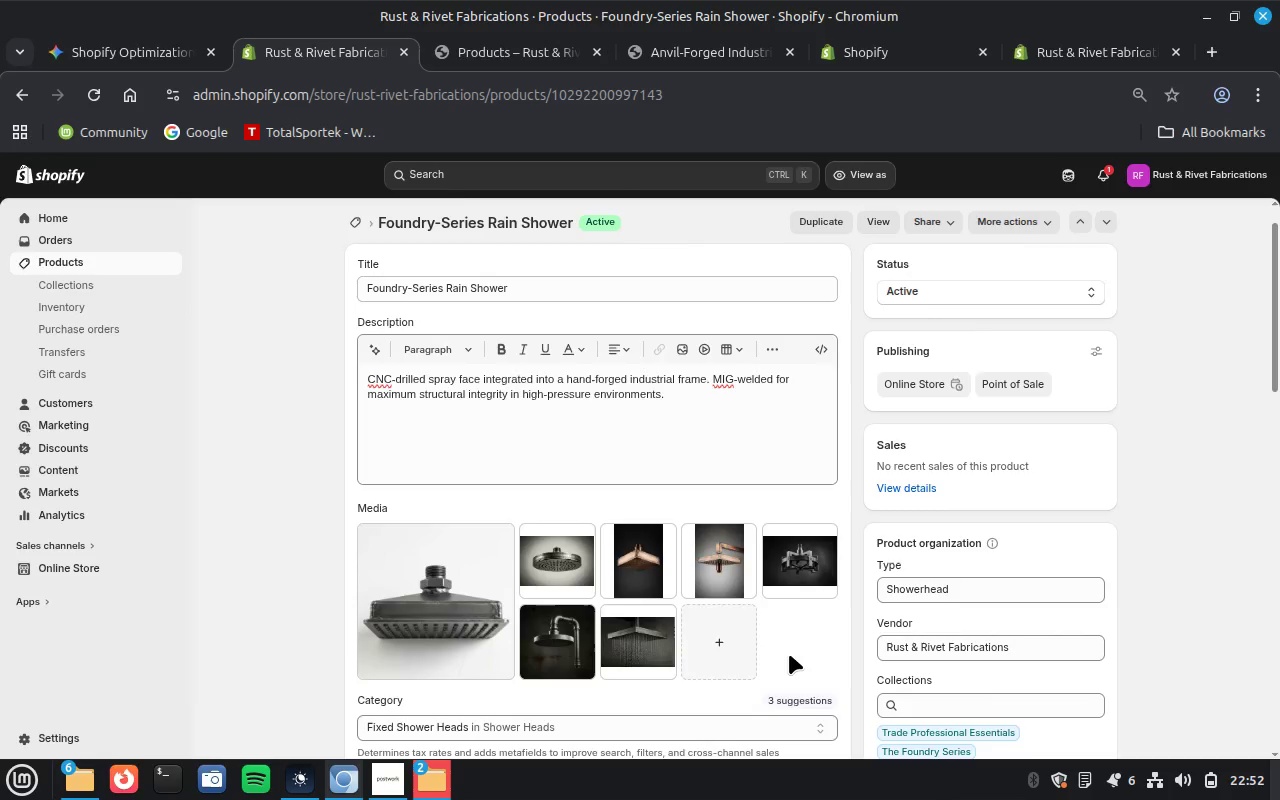 
scroll: coordinate [789, 654], scroll_direction: down, amount: 8.0
 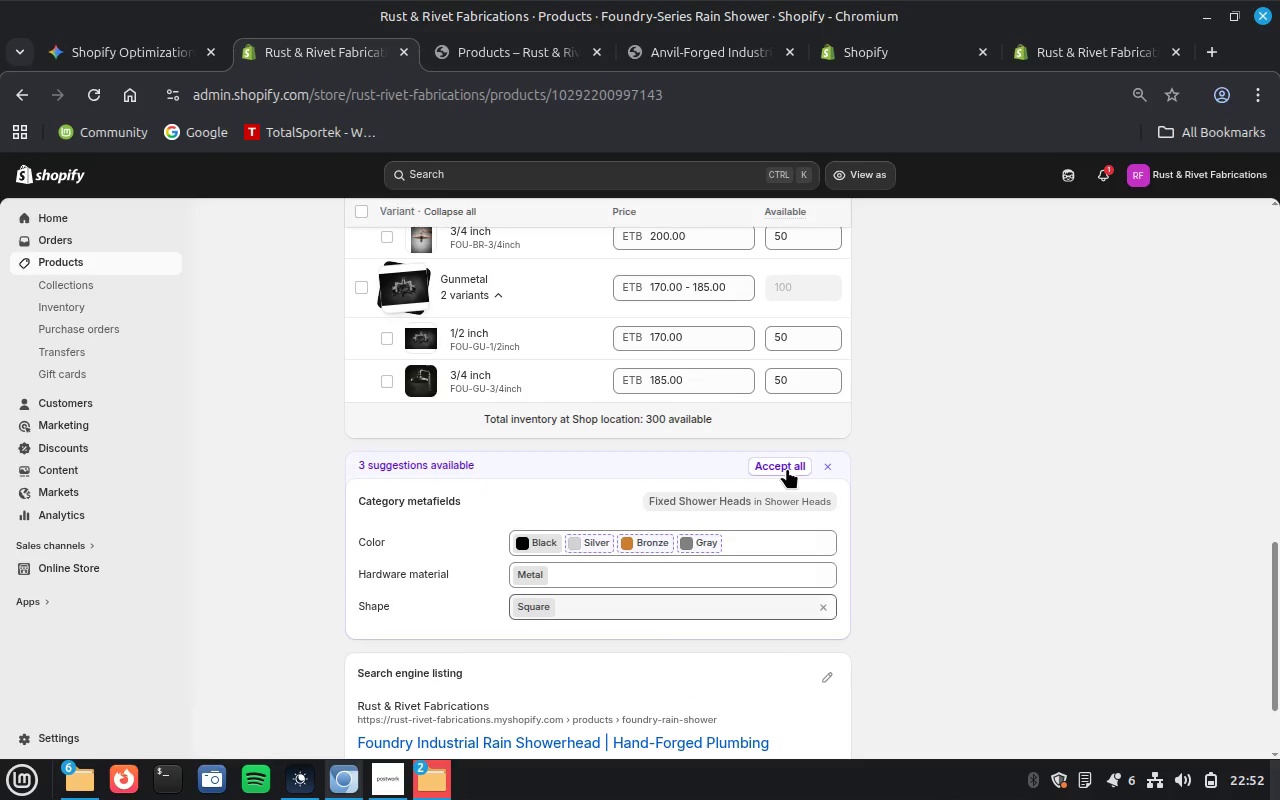 
left_click([787, 468])
 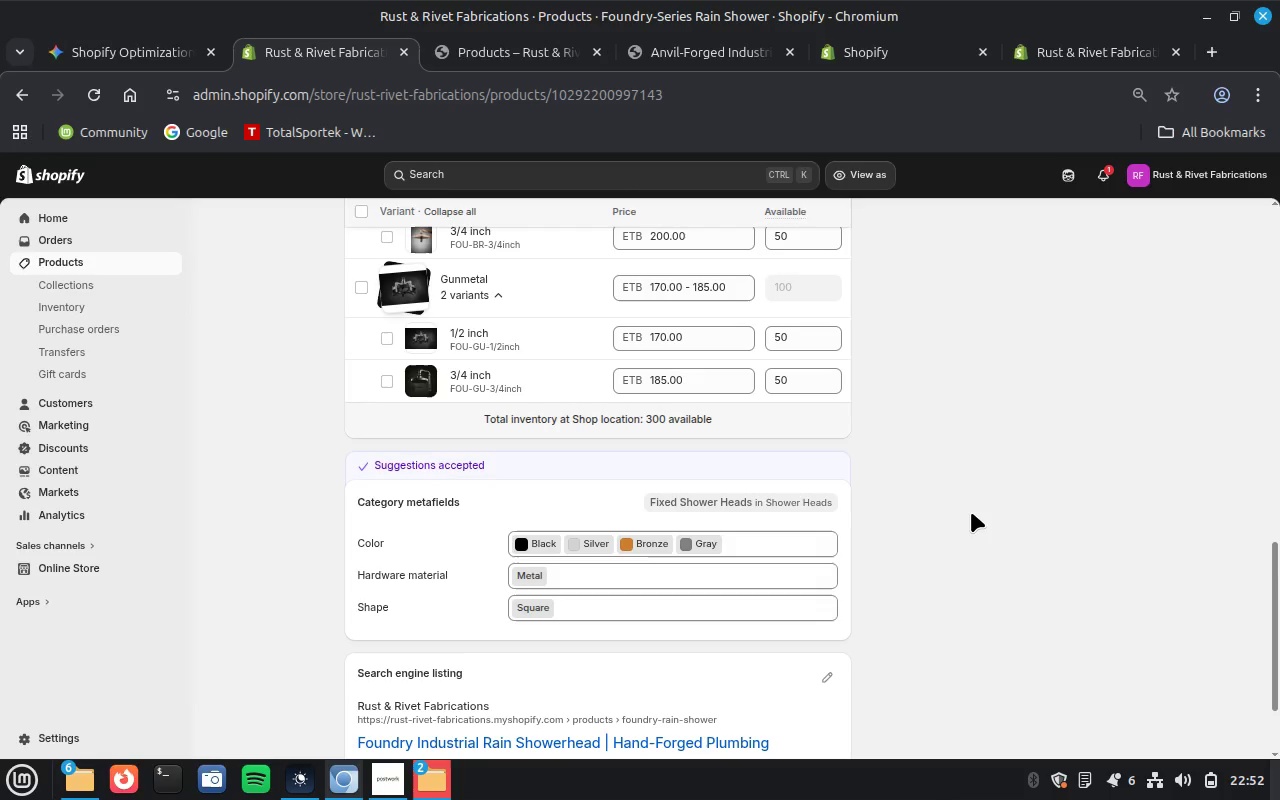 
scroll: coordinate [971, 512], scroll_direction: up, amount: 3.0
 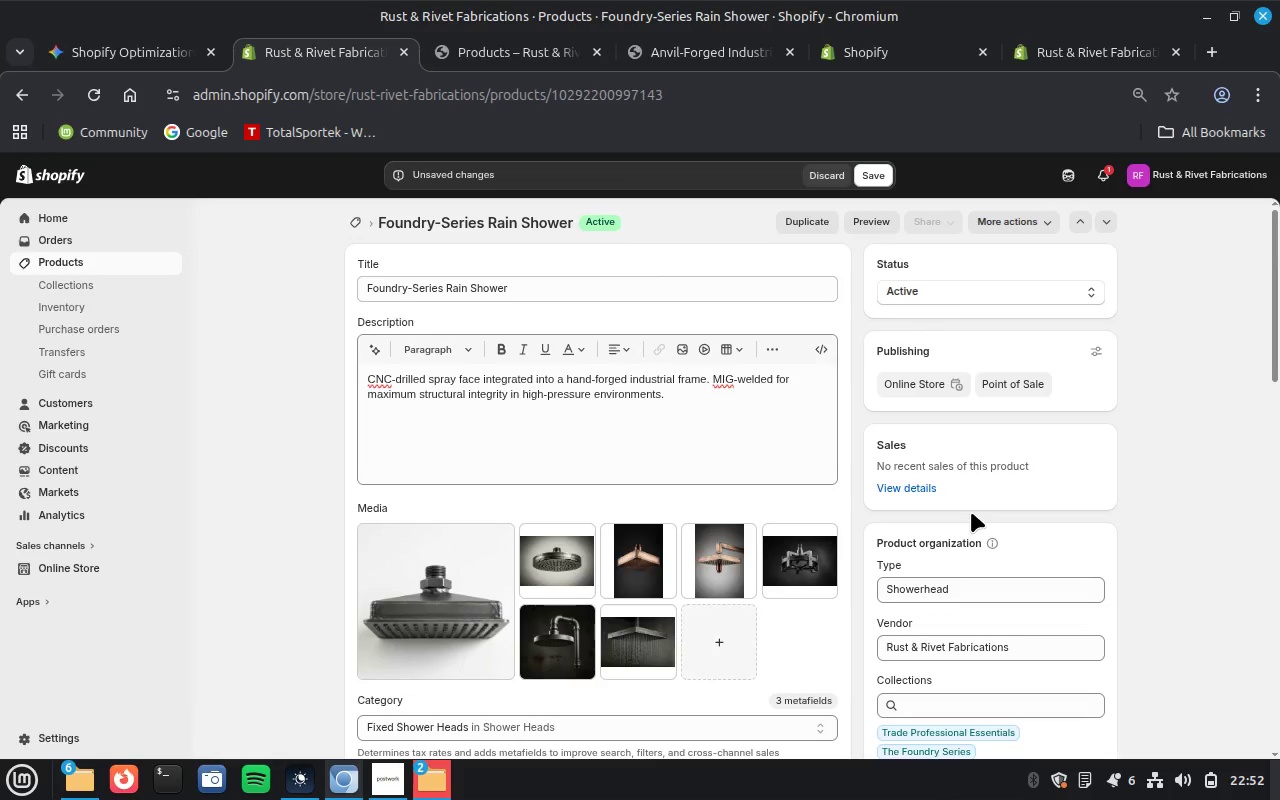 
left_click([875, 177])
 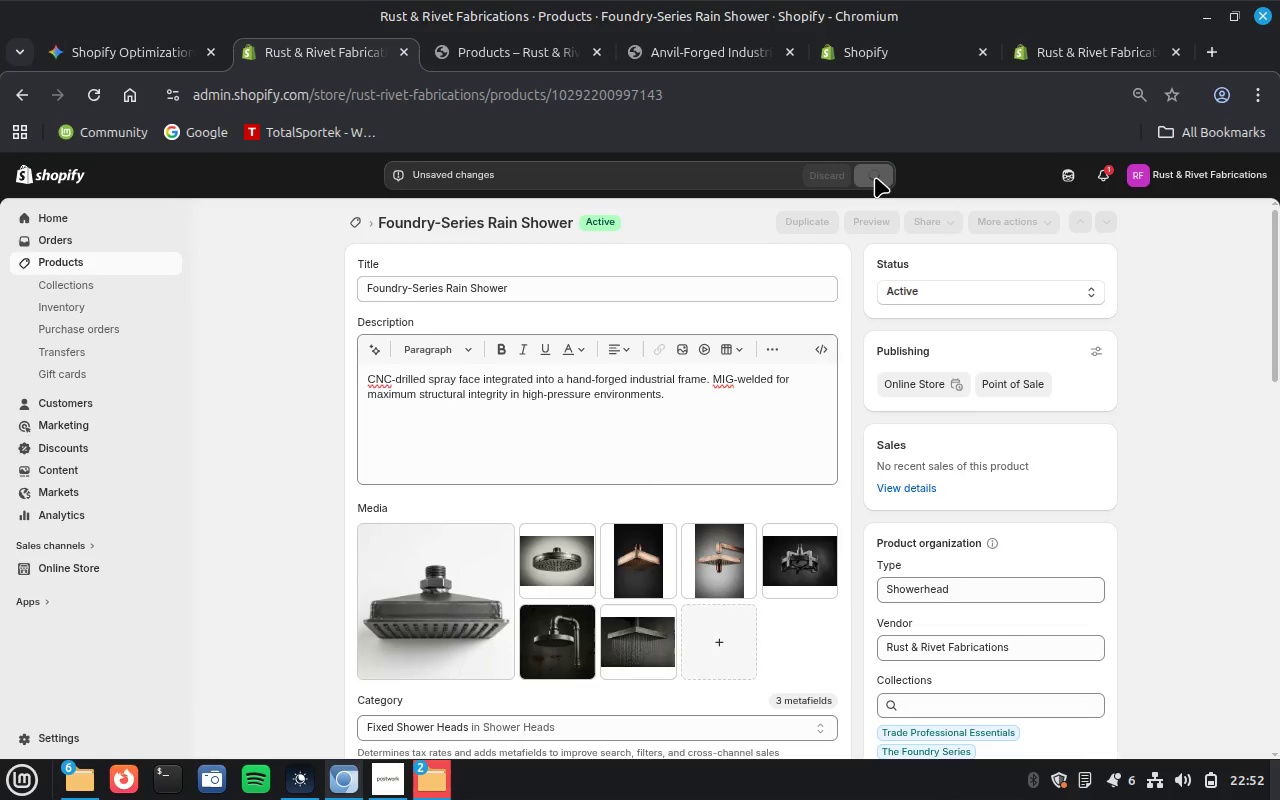 
wait(14.9)
 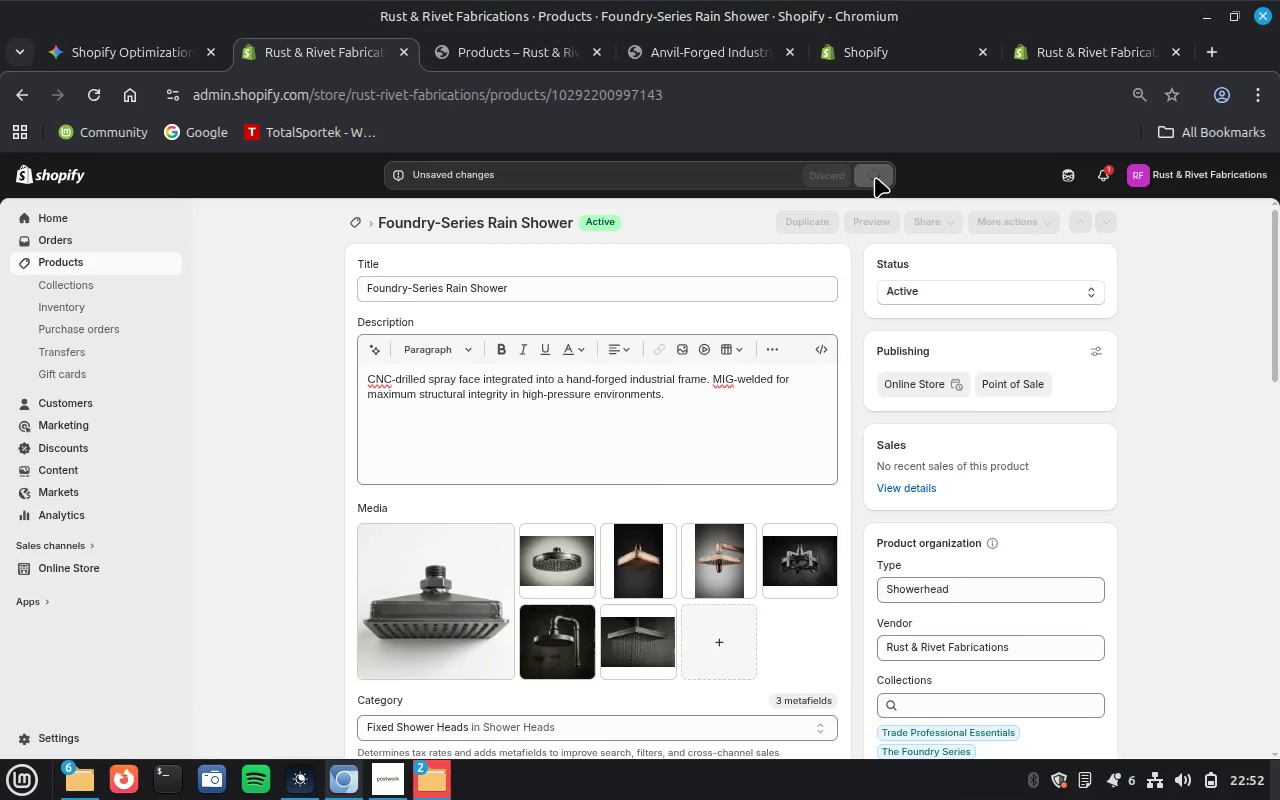 
scroll: coordinate [927, 446], scroll_direction: down, amount: 8.0
 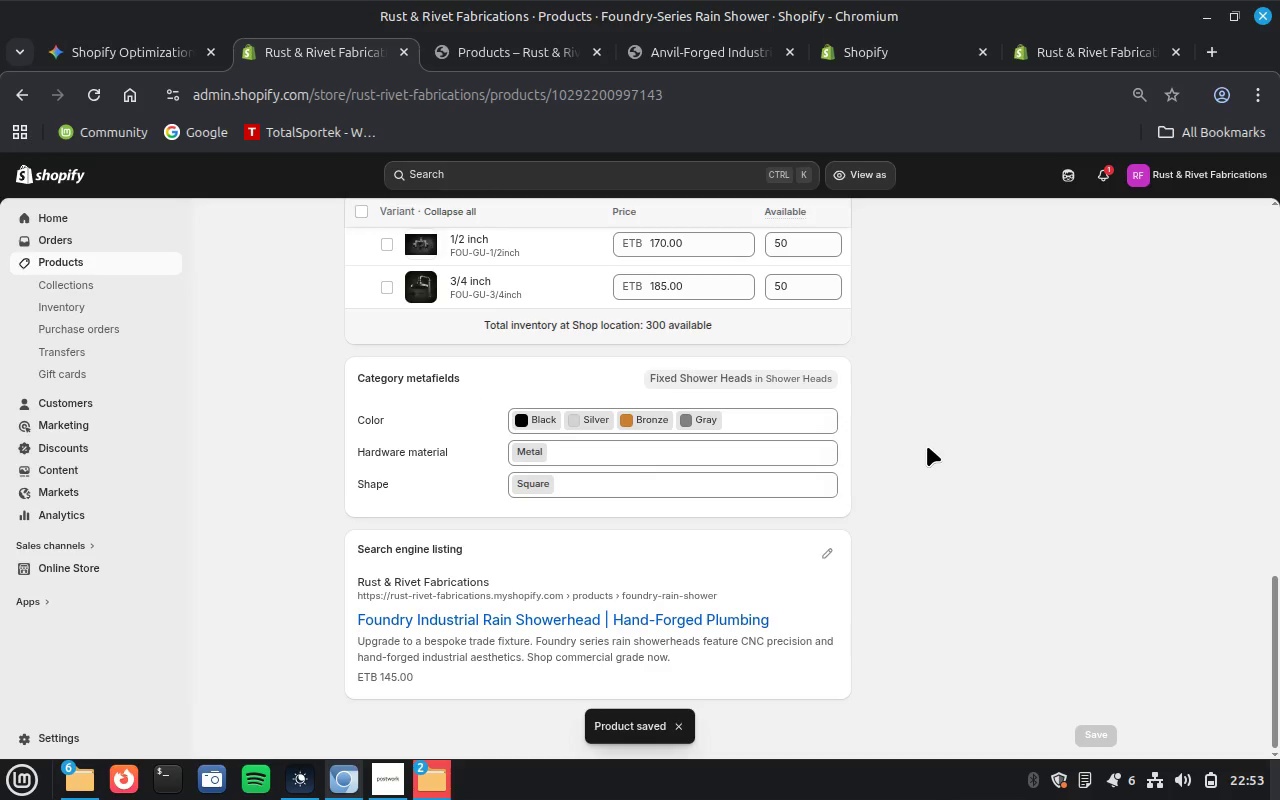 
scroll: coordinate [927, 446], scroll_direction: up, amount: 6.0